 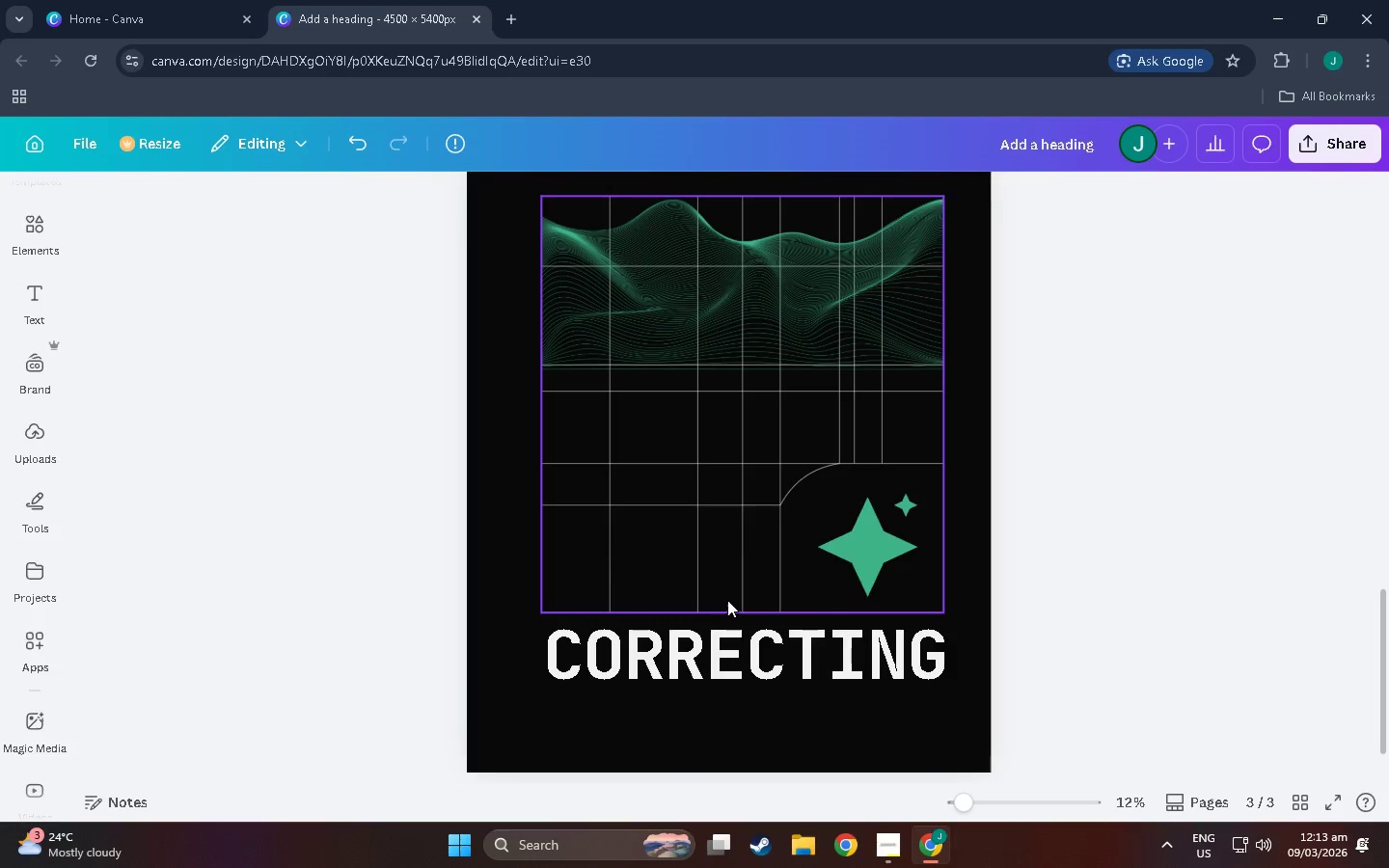 
scroll: coordinate [279, 402], scroll_direction: up, amount: 4.0
 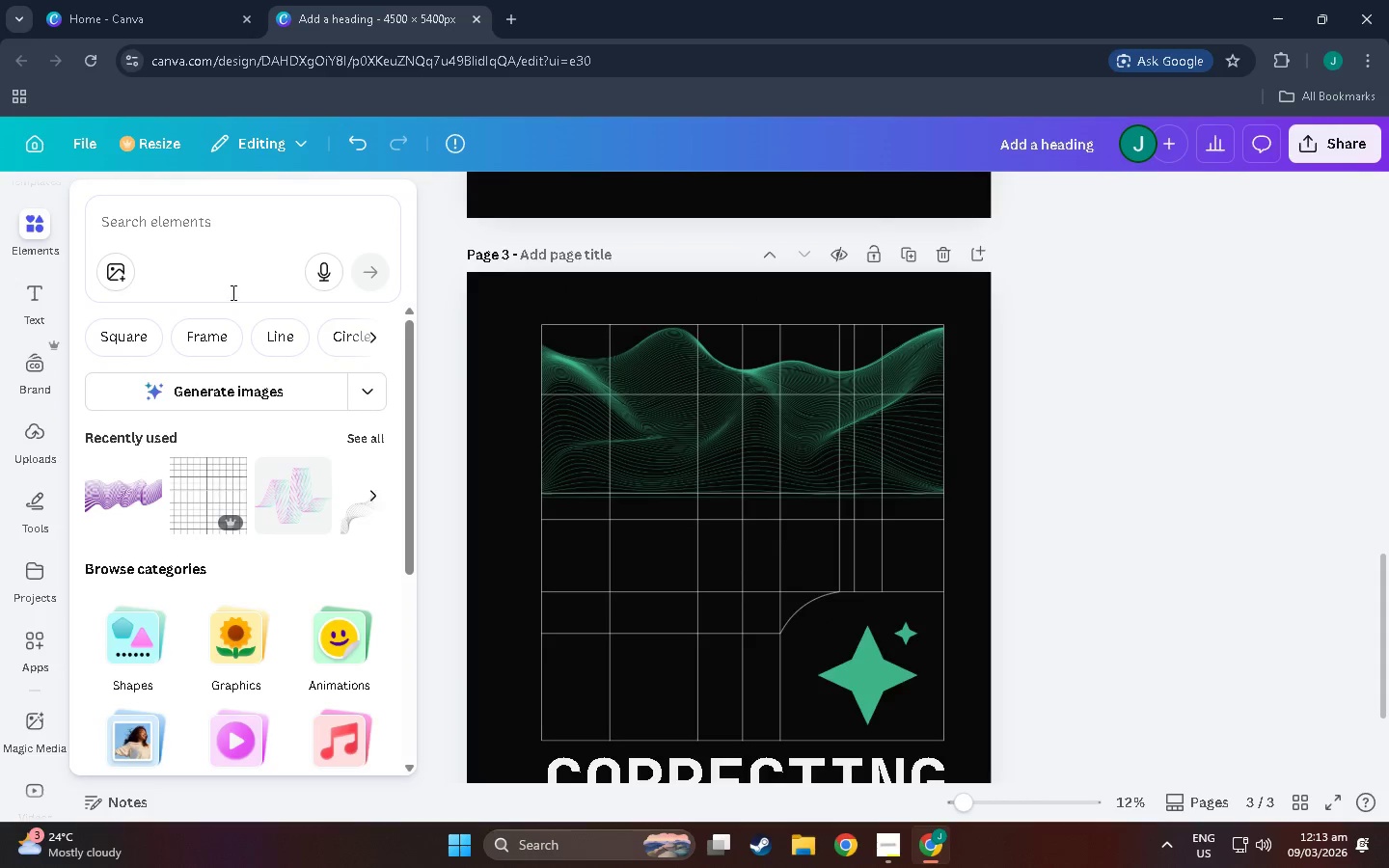 
left_click([250, 233])
 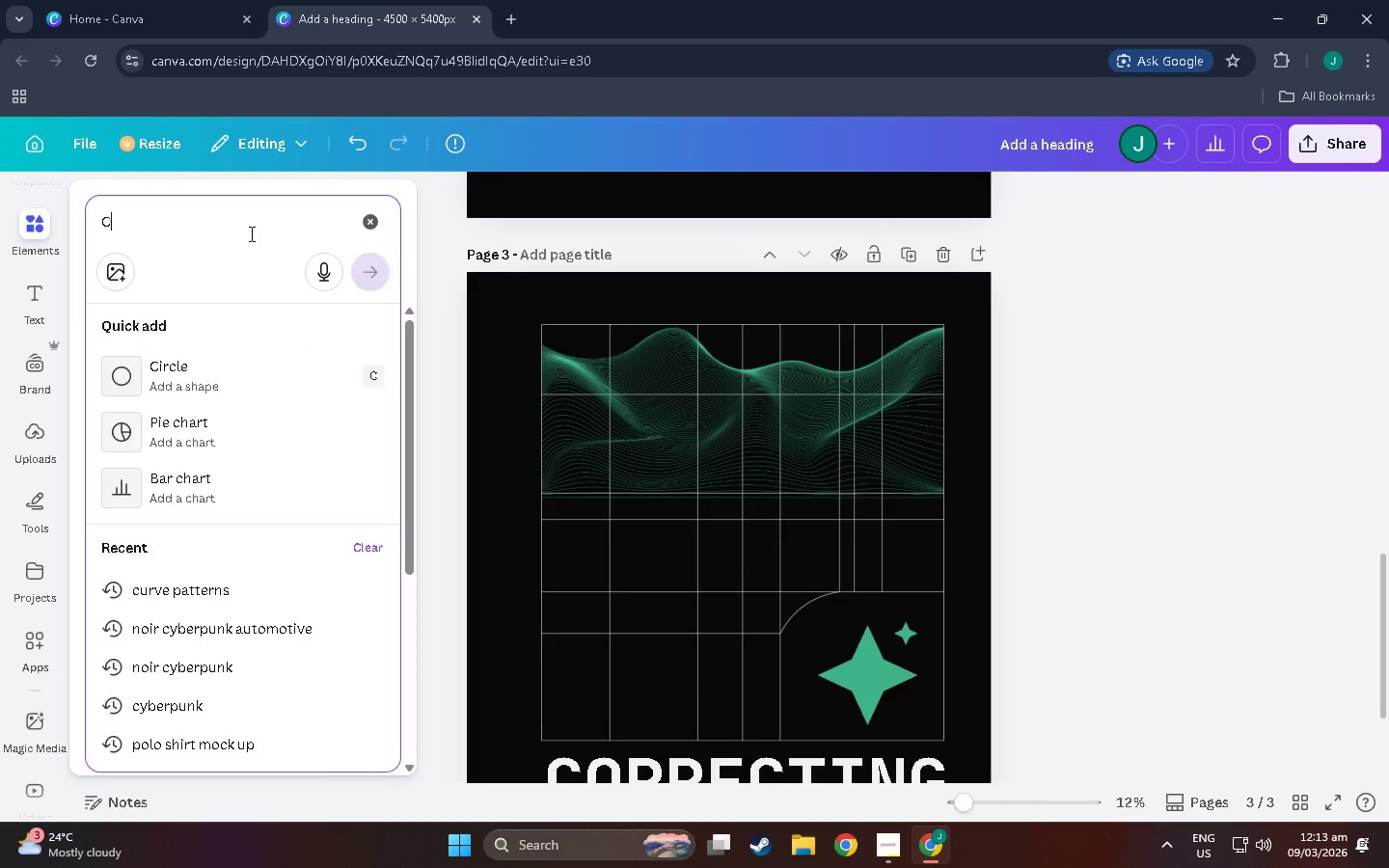 
type(CUR)
 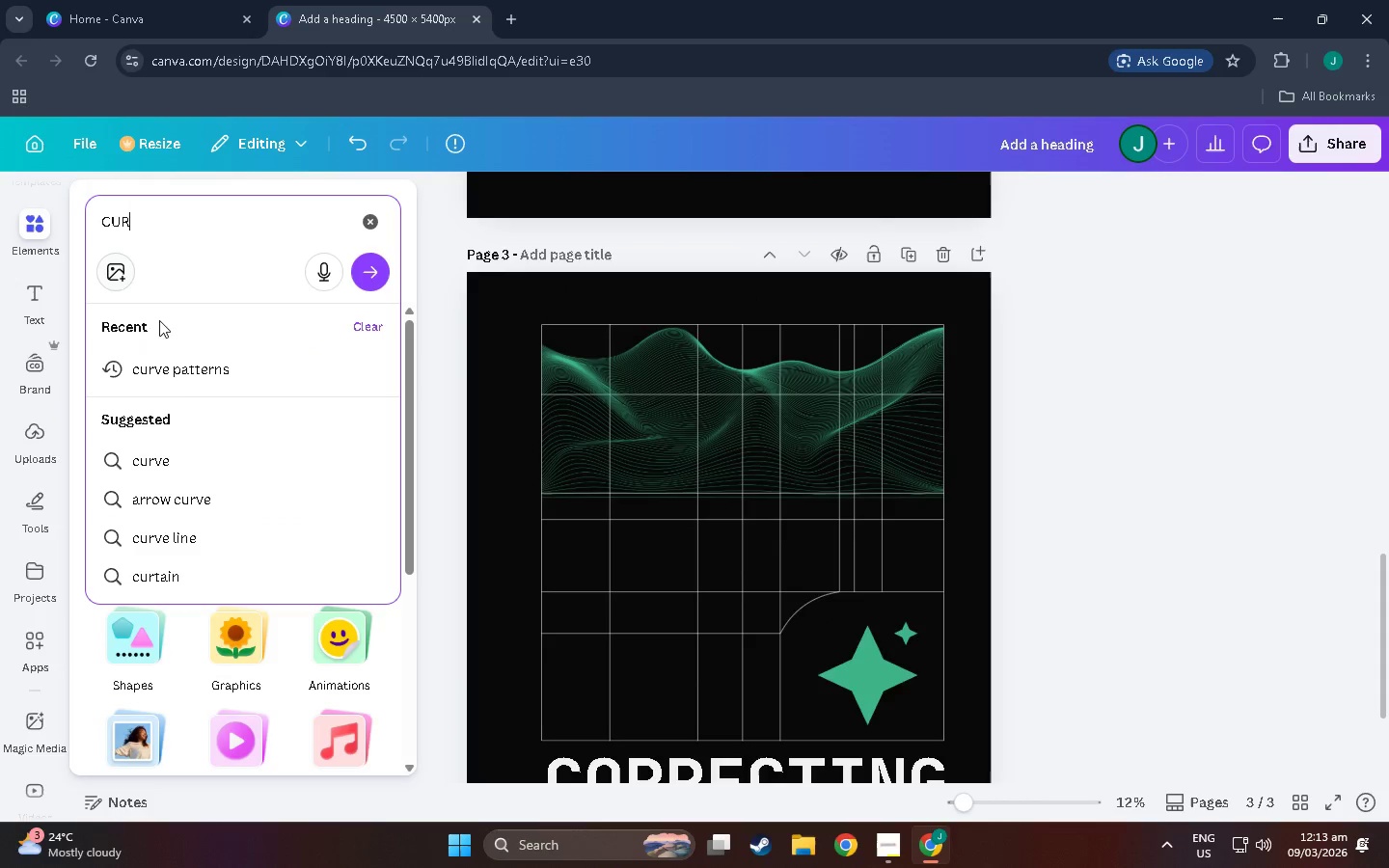 
left_click([174, 371])
 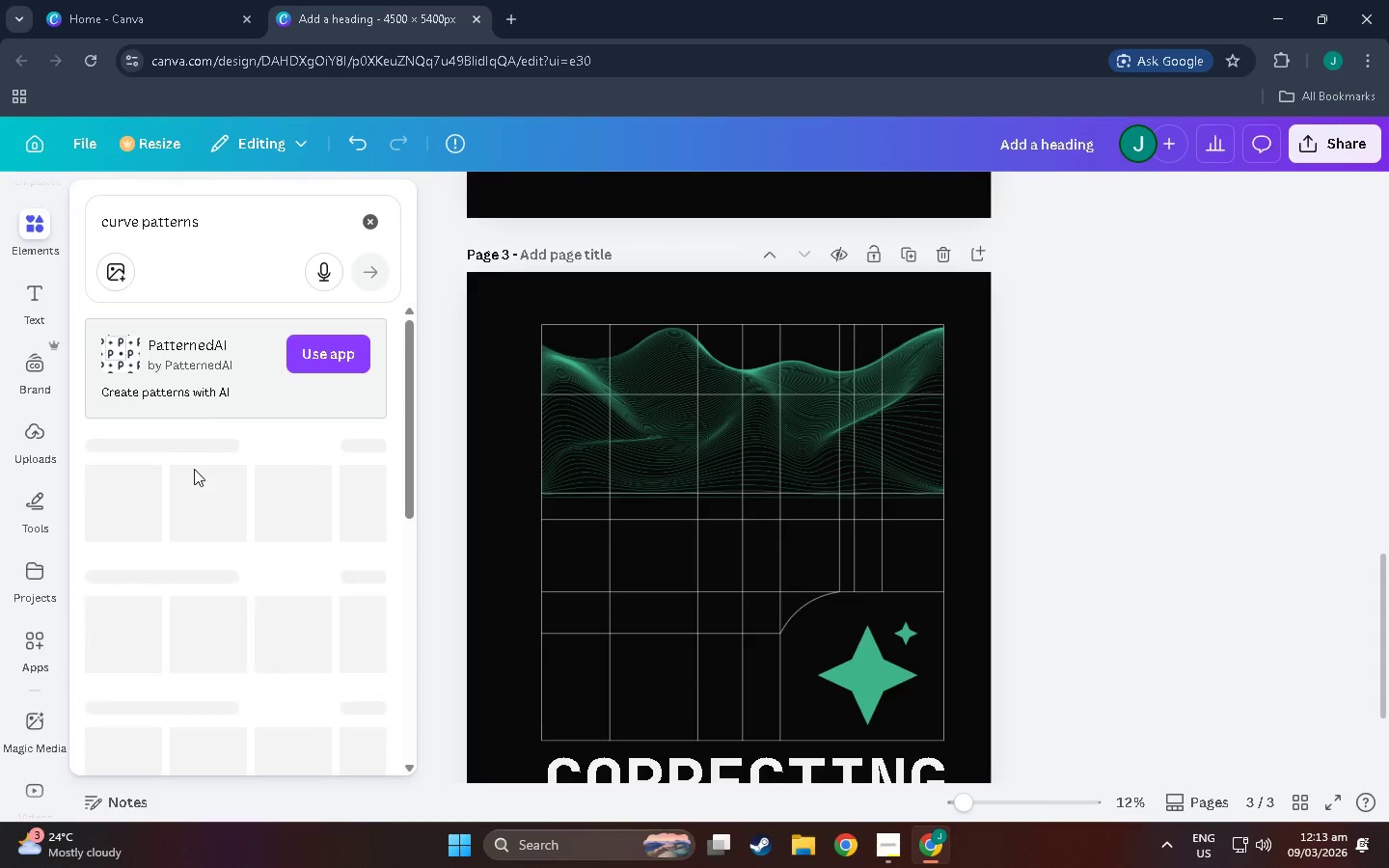 
key(CapsLock)
 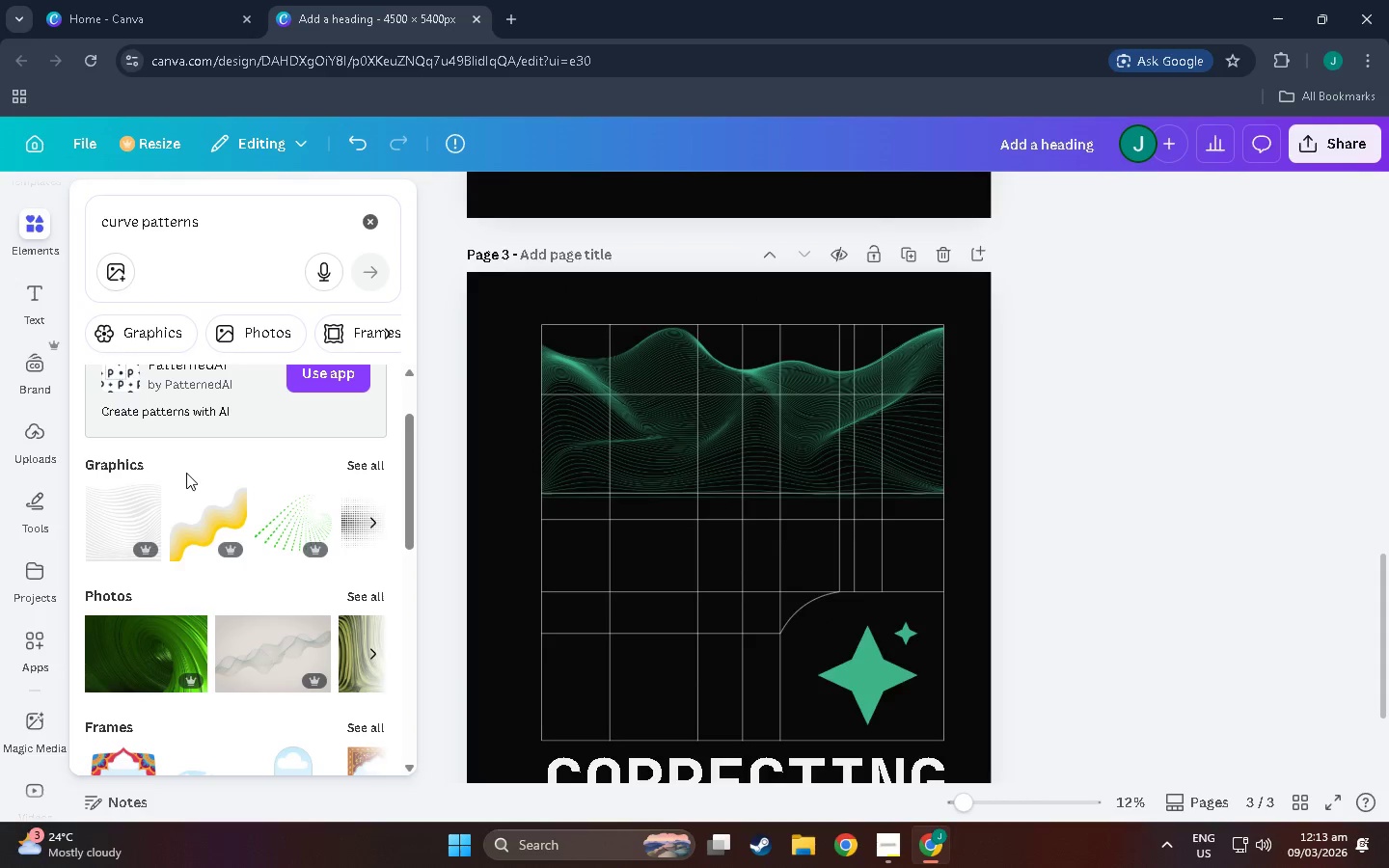 
scroll: coordinate [196, 470], scroll_direction: down, amount: 3.0
 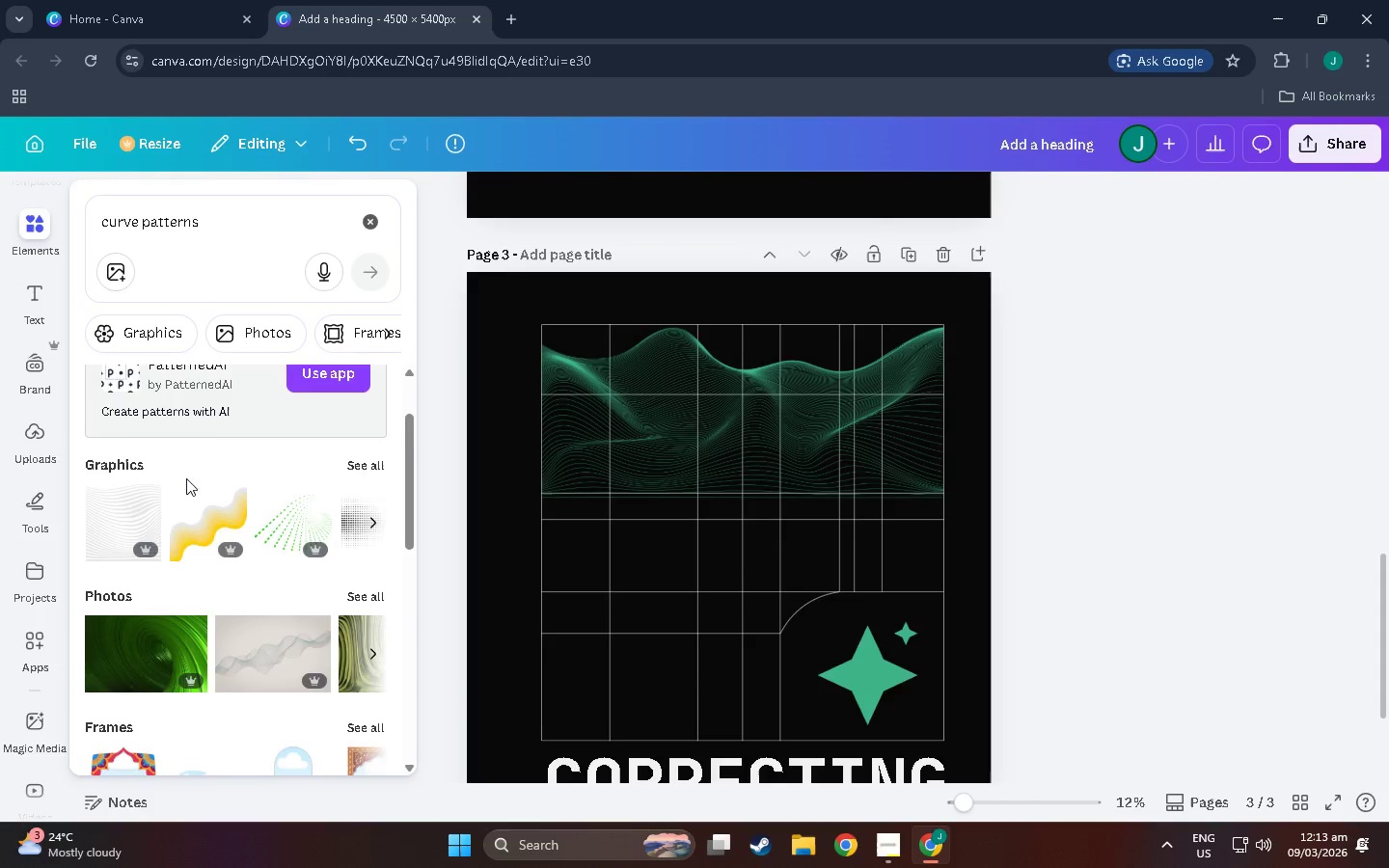 
scroll: coordinate [288, 433], scroll_direction: none, amount: 0.0
 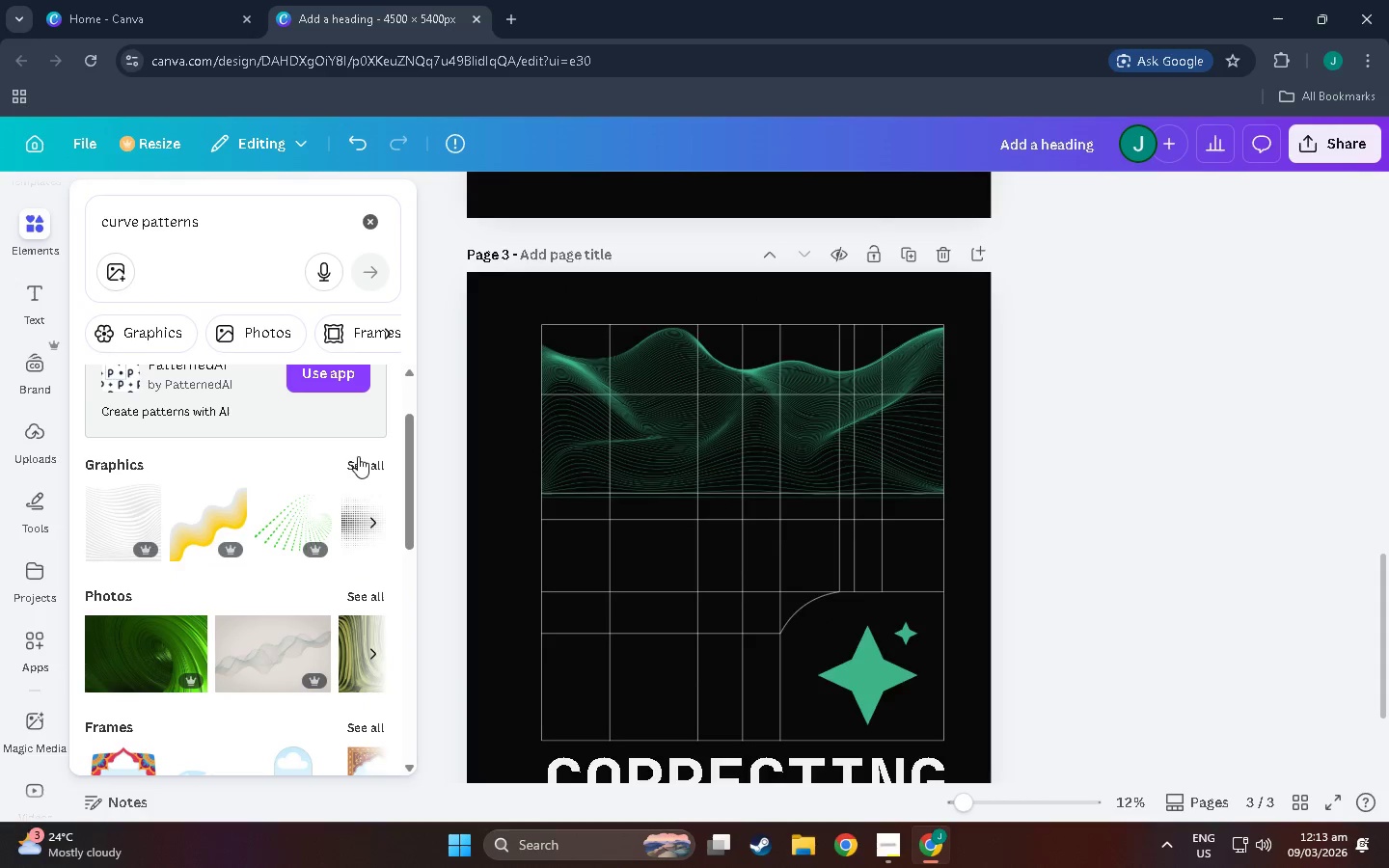 
left_click([358, 456])
 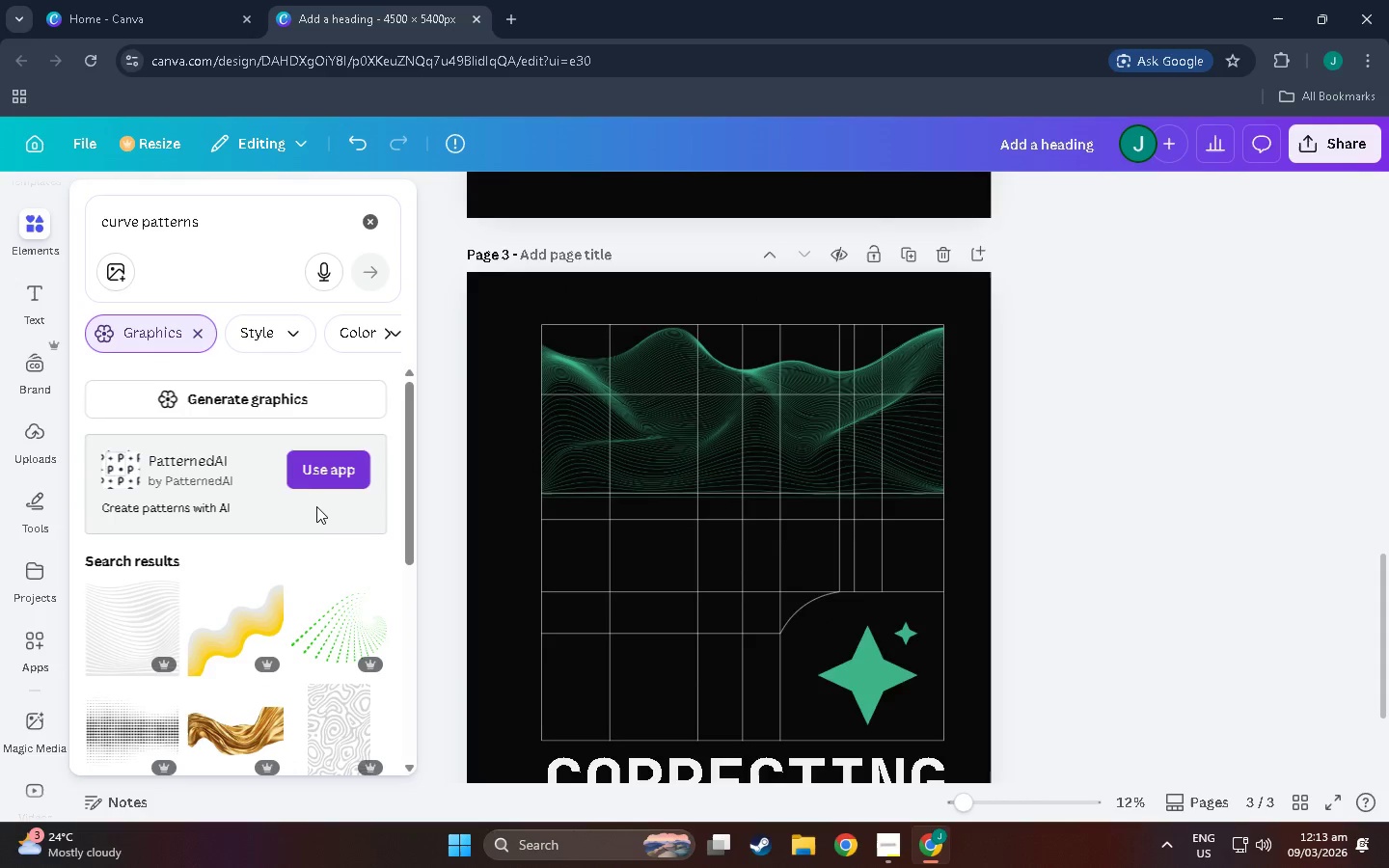 
scroll: coordinate [288, 556], scroll_direction: down, amount: 46.0
 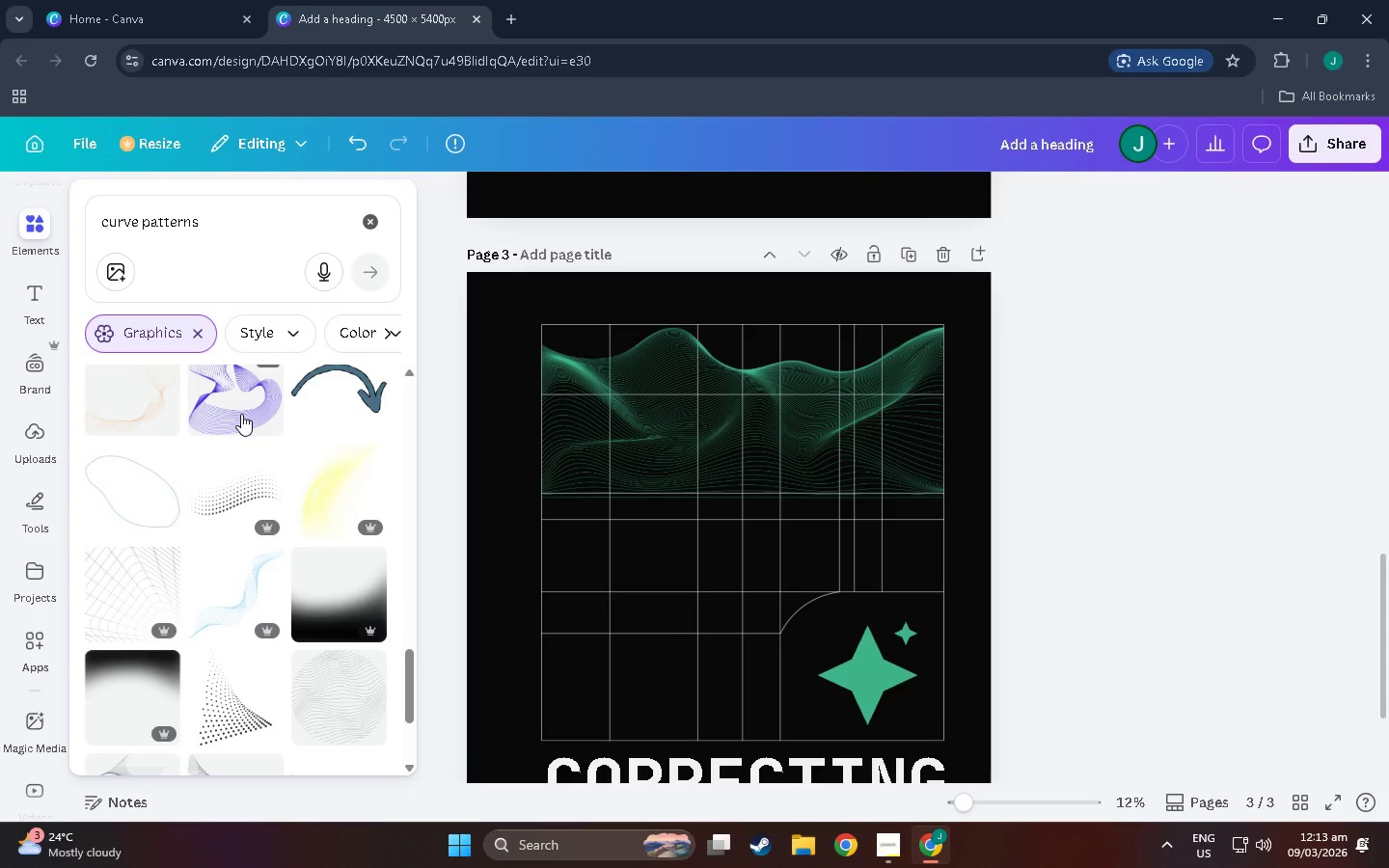 
left_click([241, 414])
 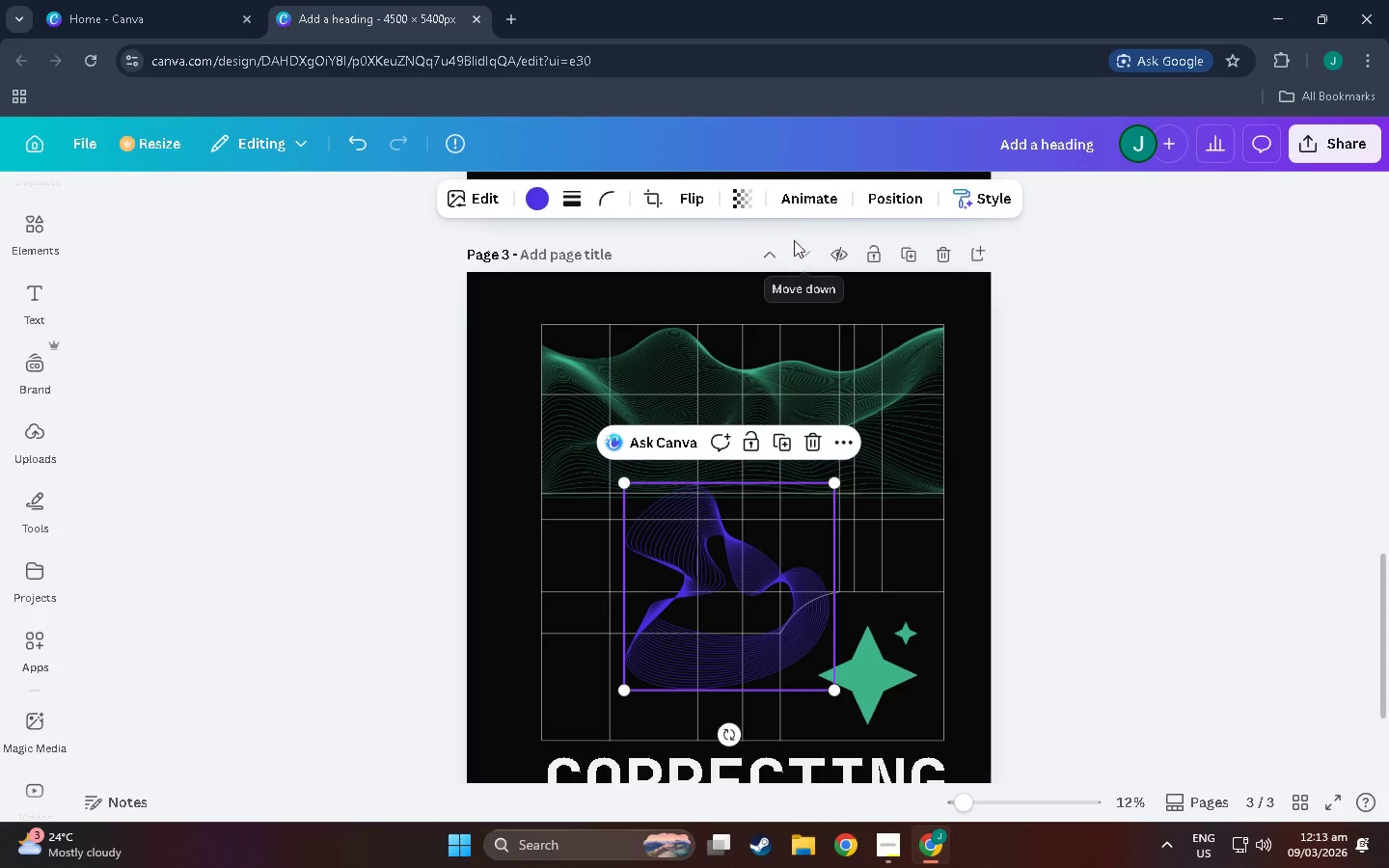 
left_click([652, 190])
 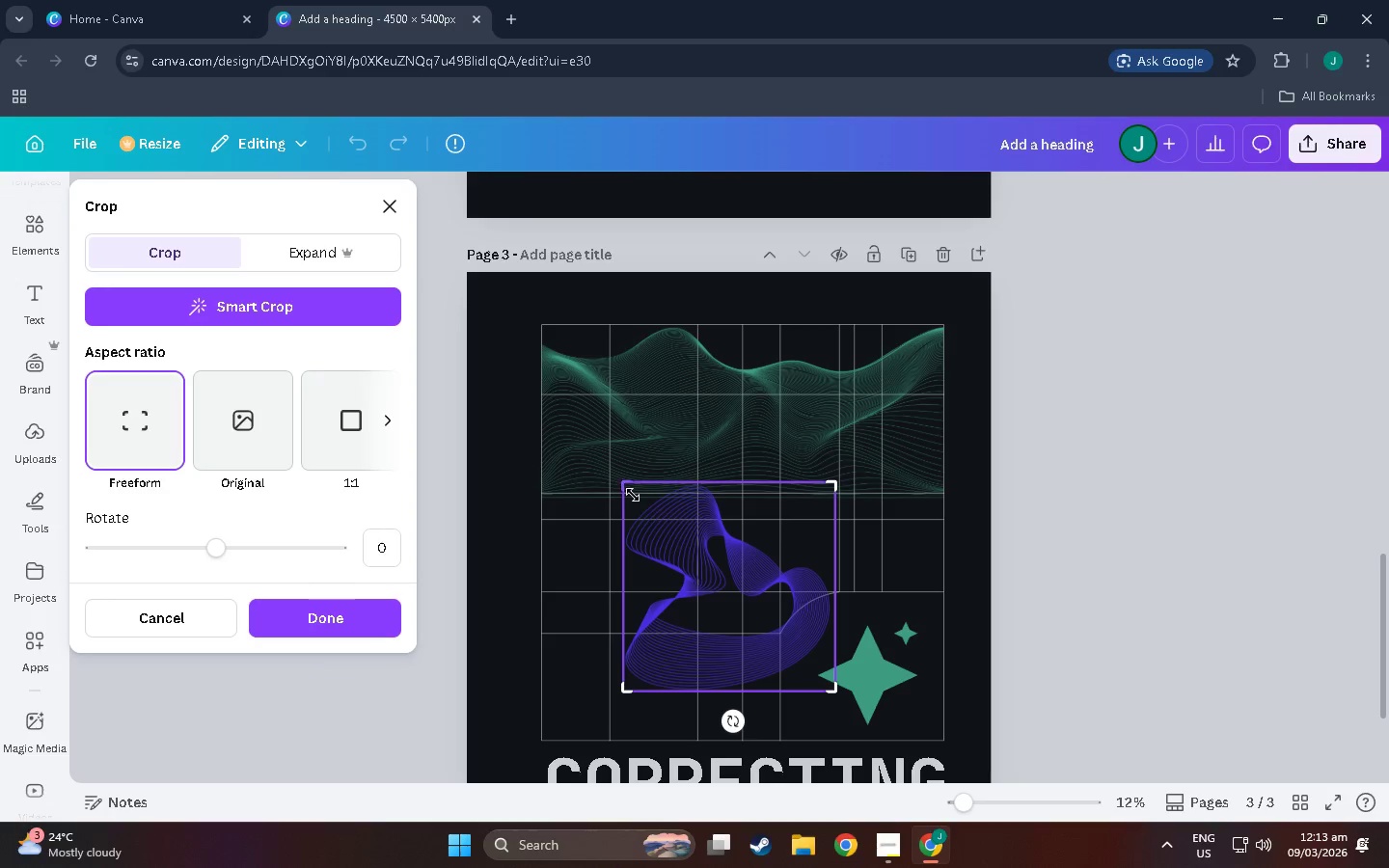 
left_click_drag(start_coordinate=[626, 491], to_coordinate=[625, 576])
 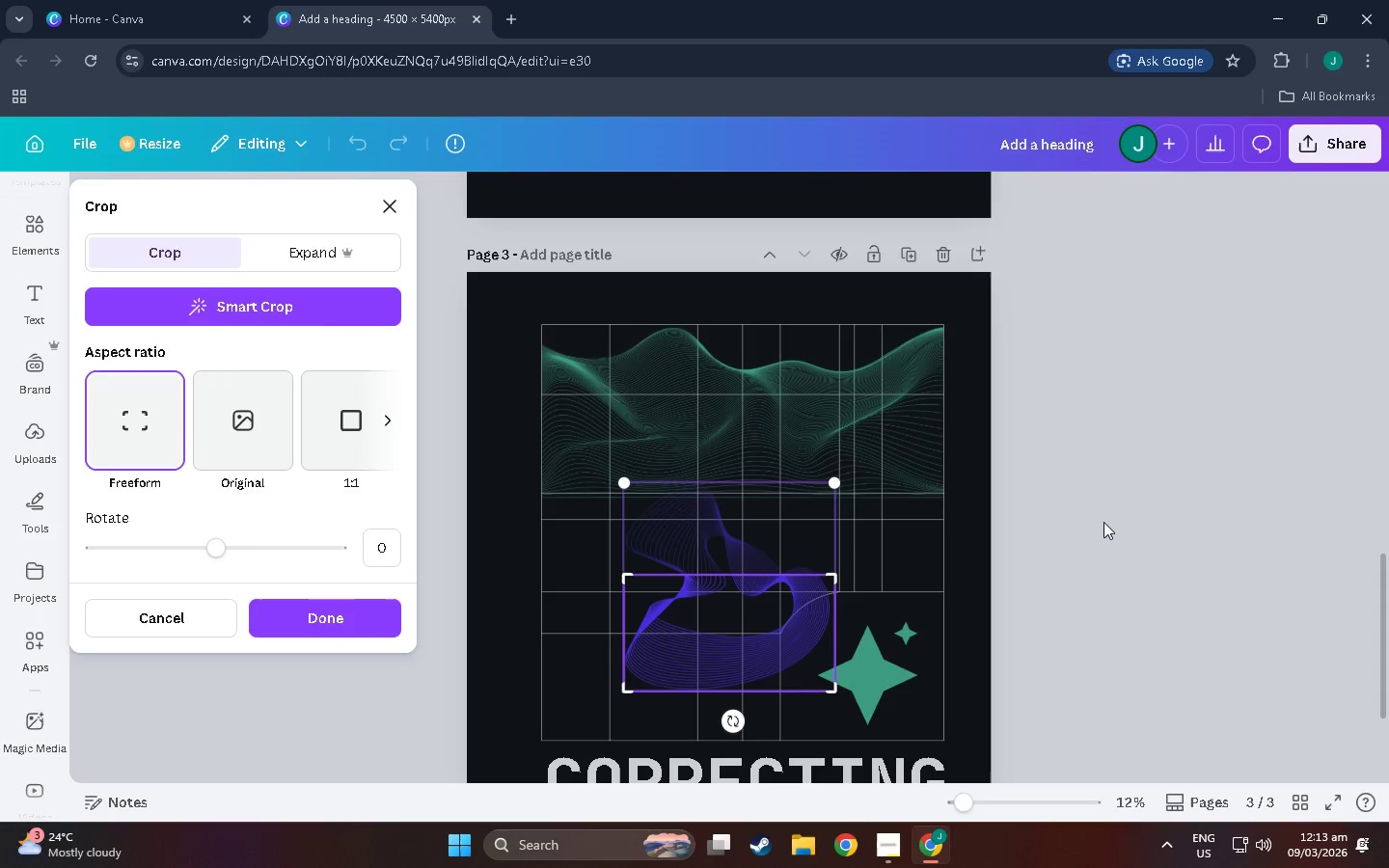 
left_click([1103, 522])
 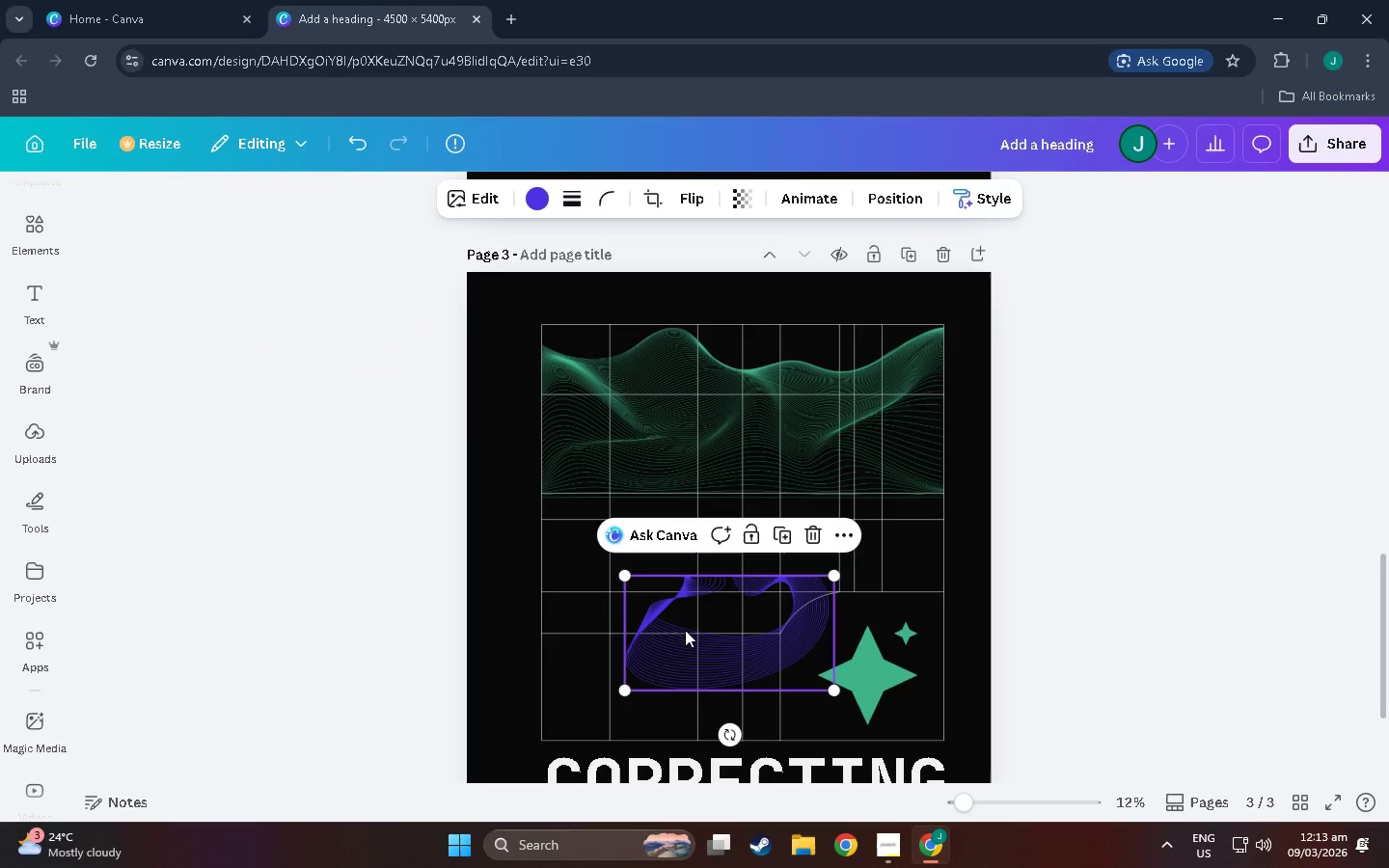 
left_click([701, 640])
 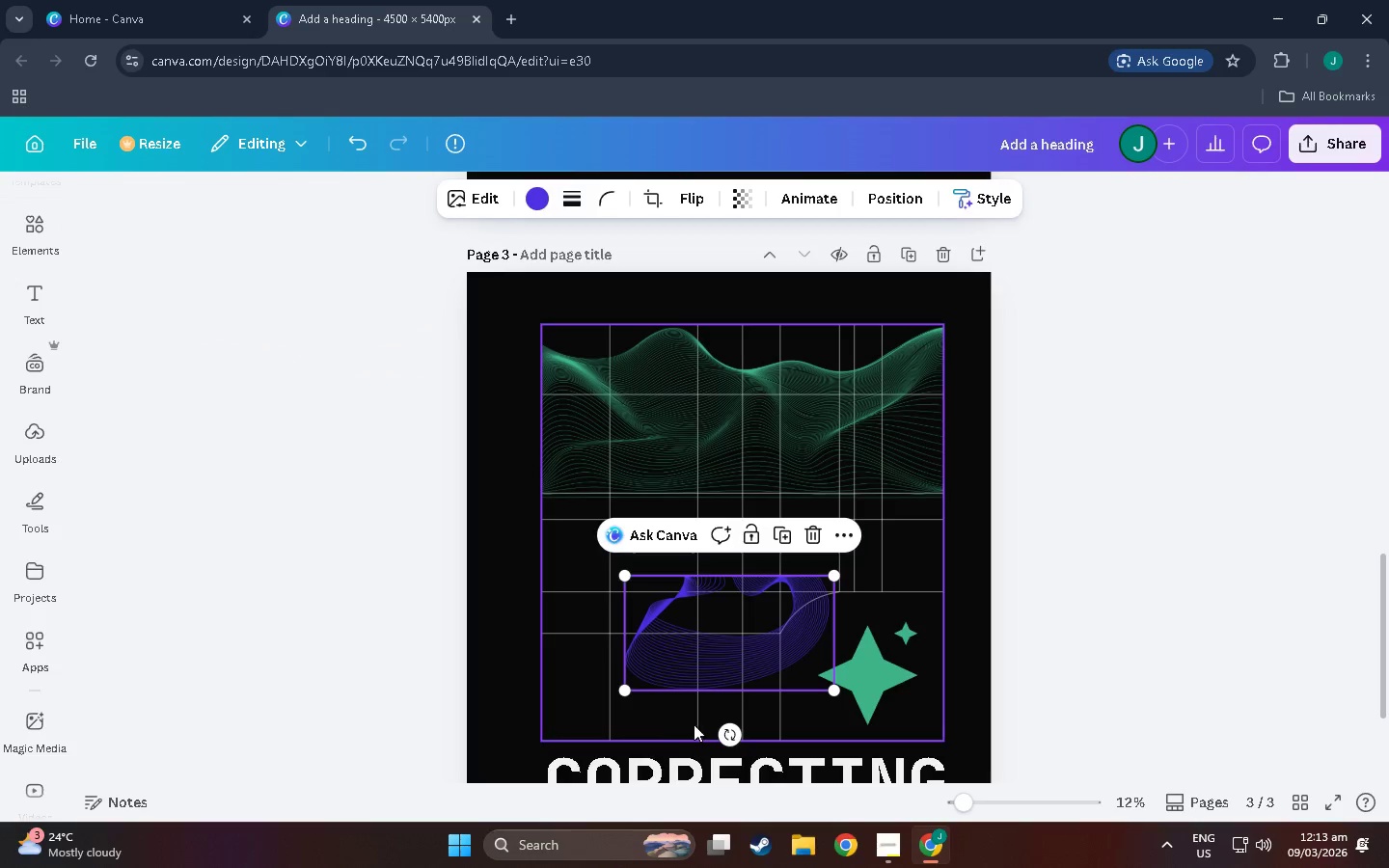 
left_click_drag(start_coordinate=[729, 737], to_coordinate=[740, 420])
 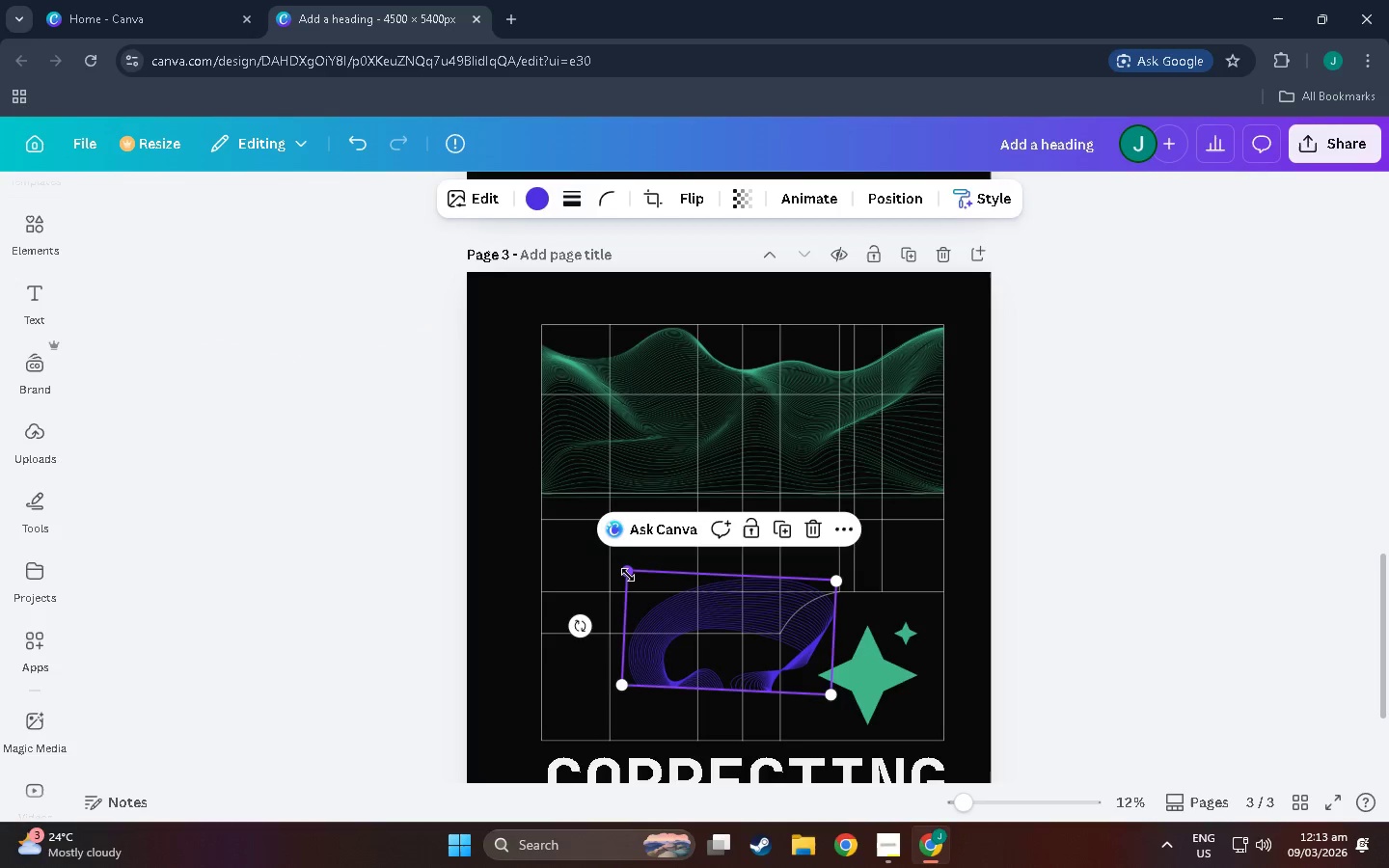 
left_click_drag(start_coordinate=[628, 574], to_coordinate=[503, 552])
 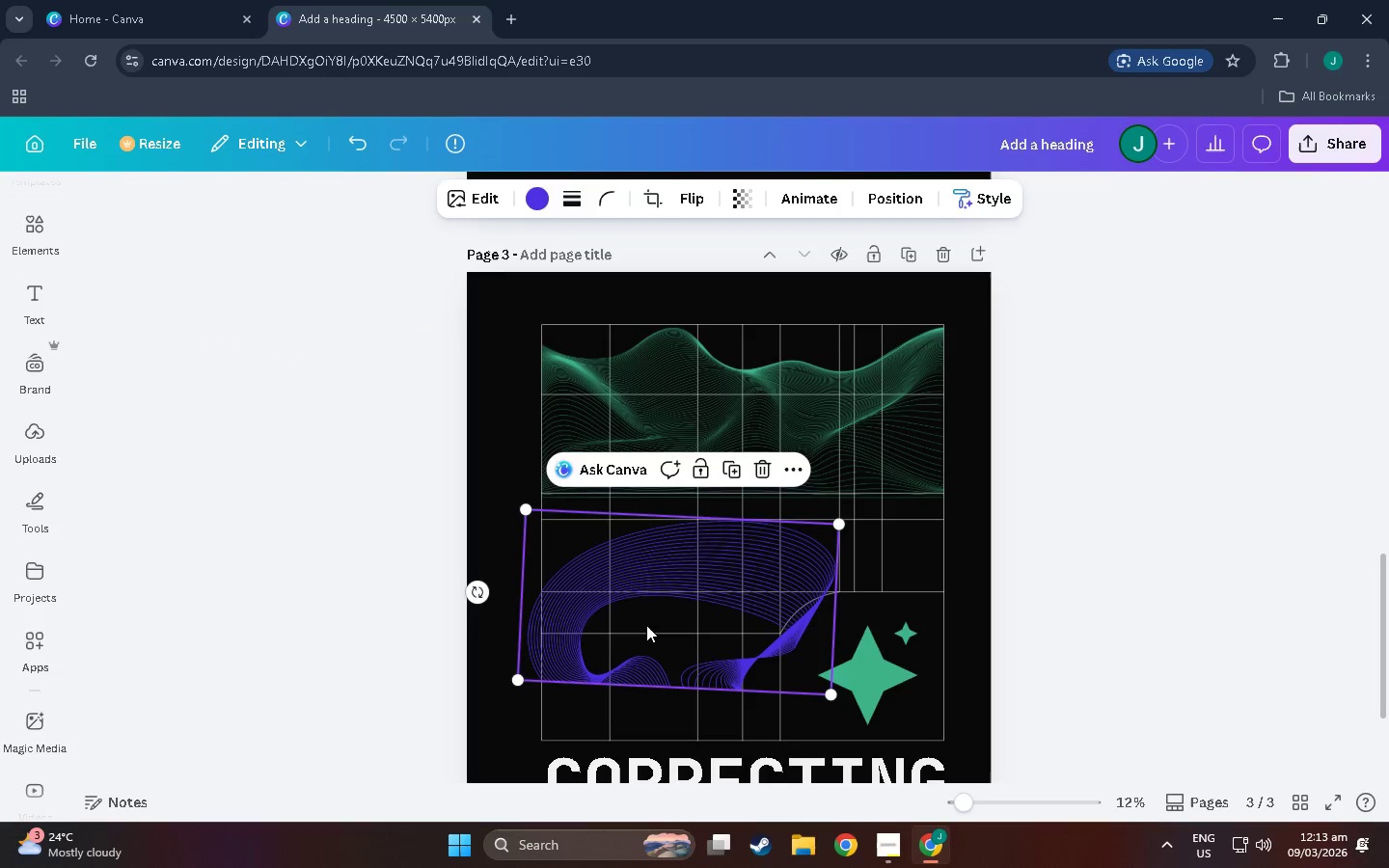 
left_click_drag(start_coordinate=[674, 631], to_coordinate=[782, 613])
 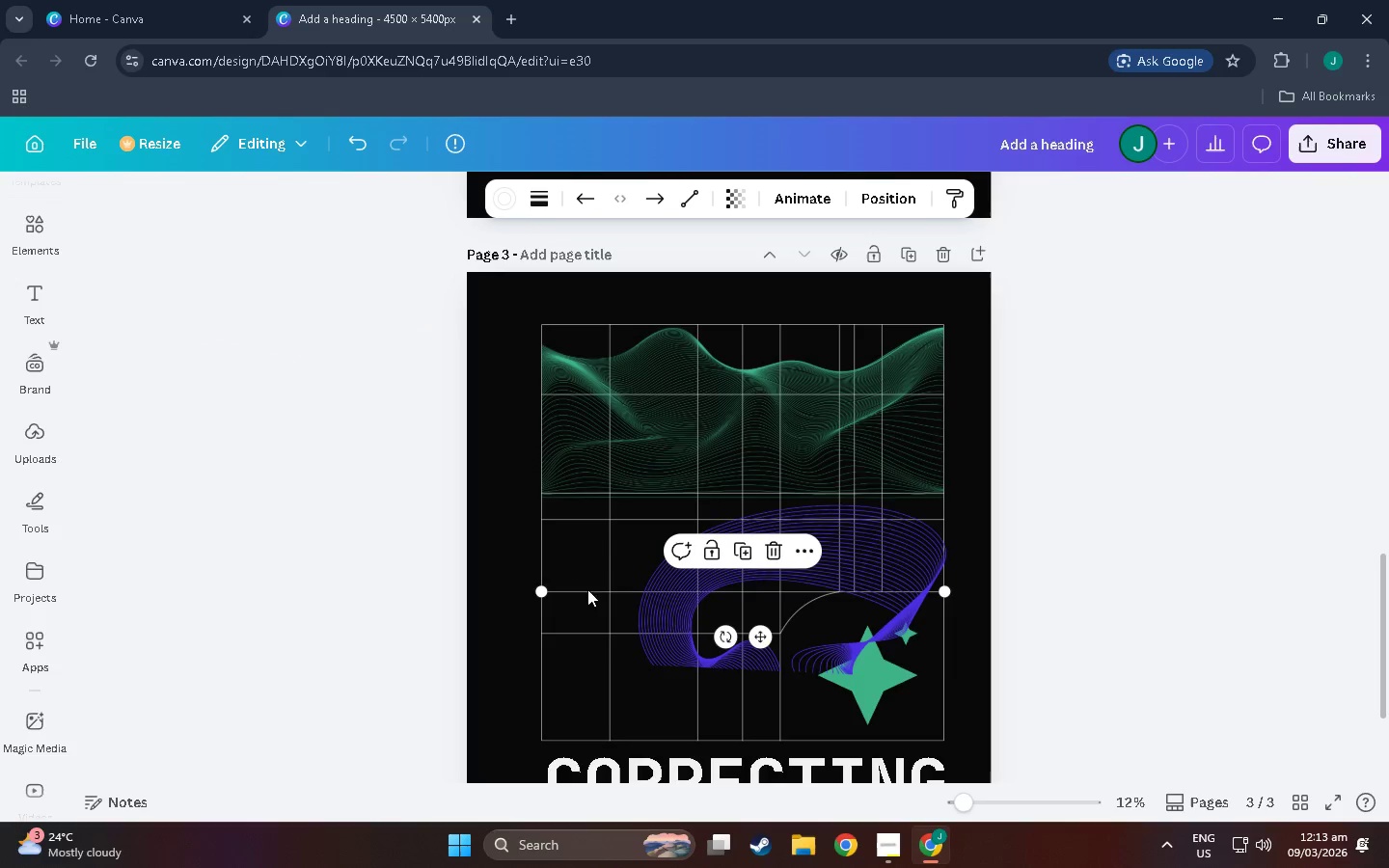 
left_click([898, 602])
 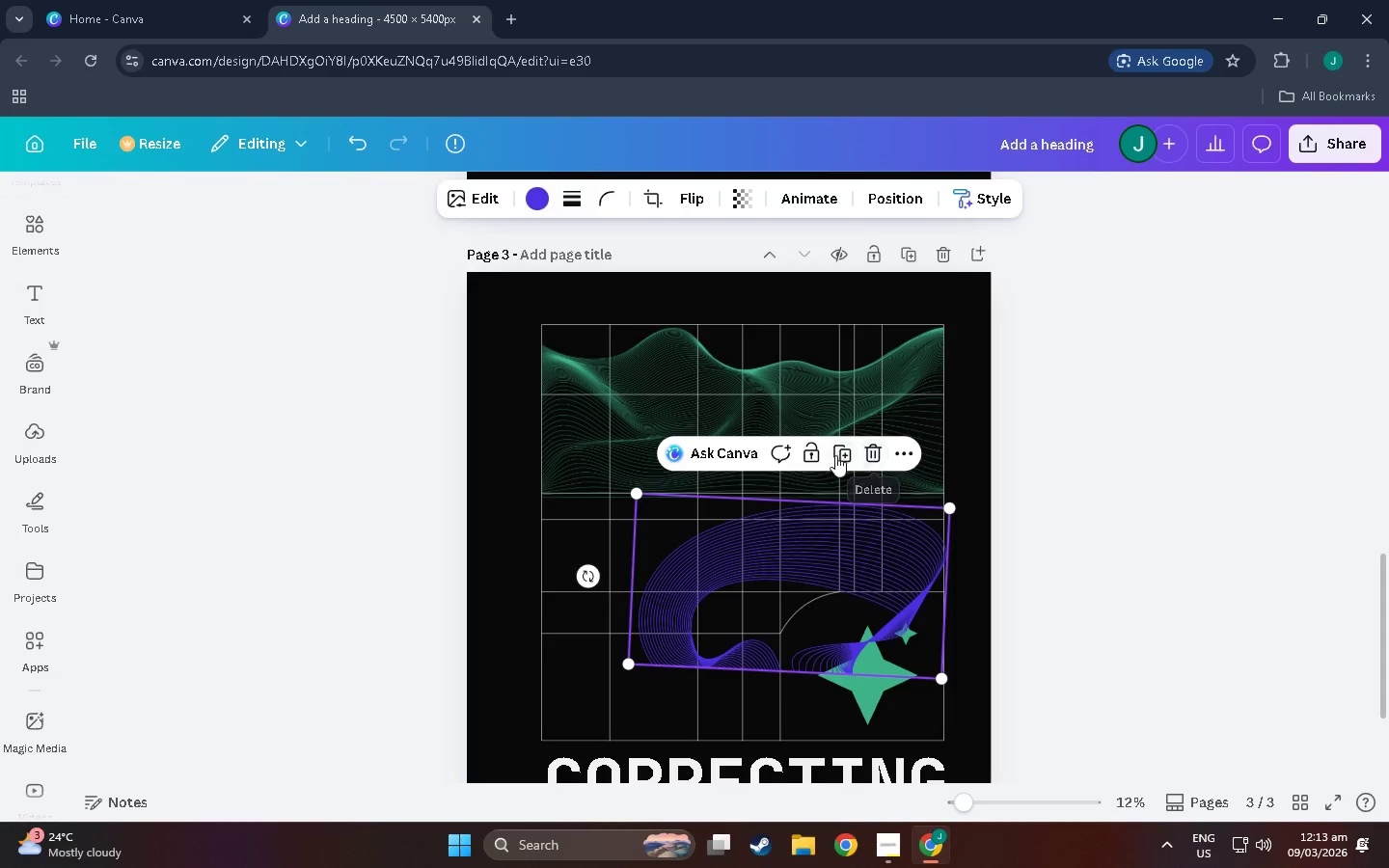 
left_click([874, 461])
 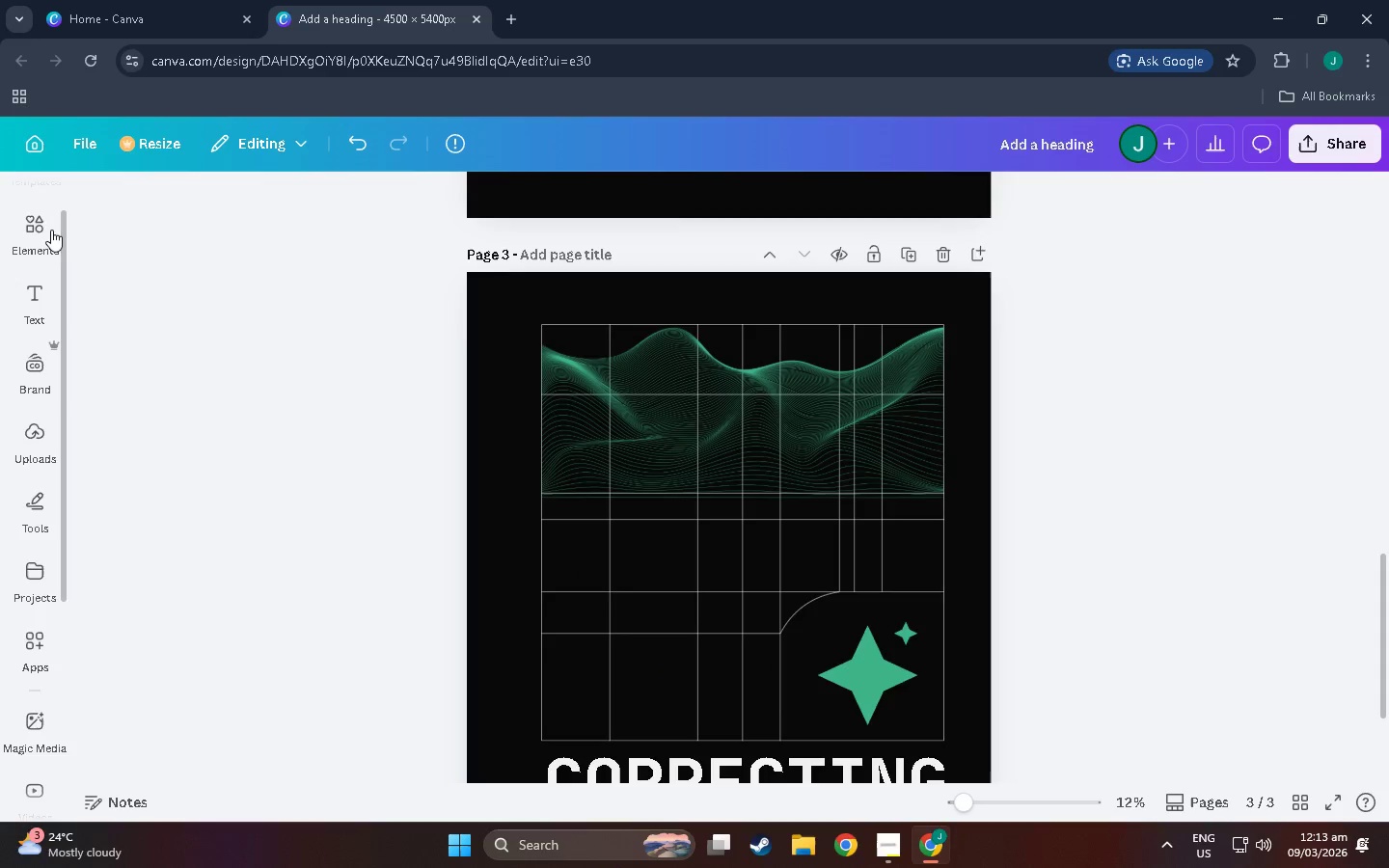 
left_click([38, 245])
 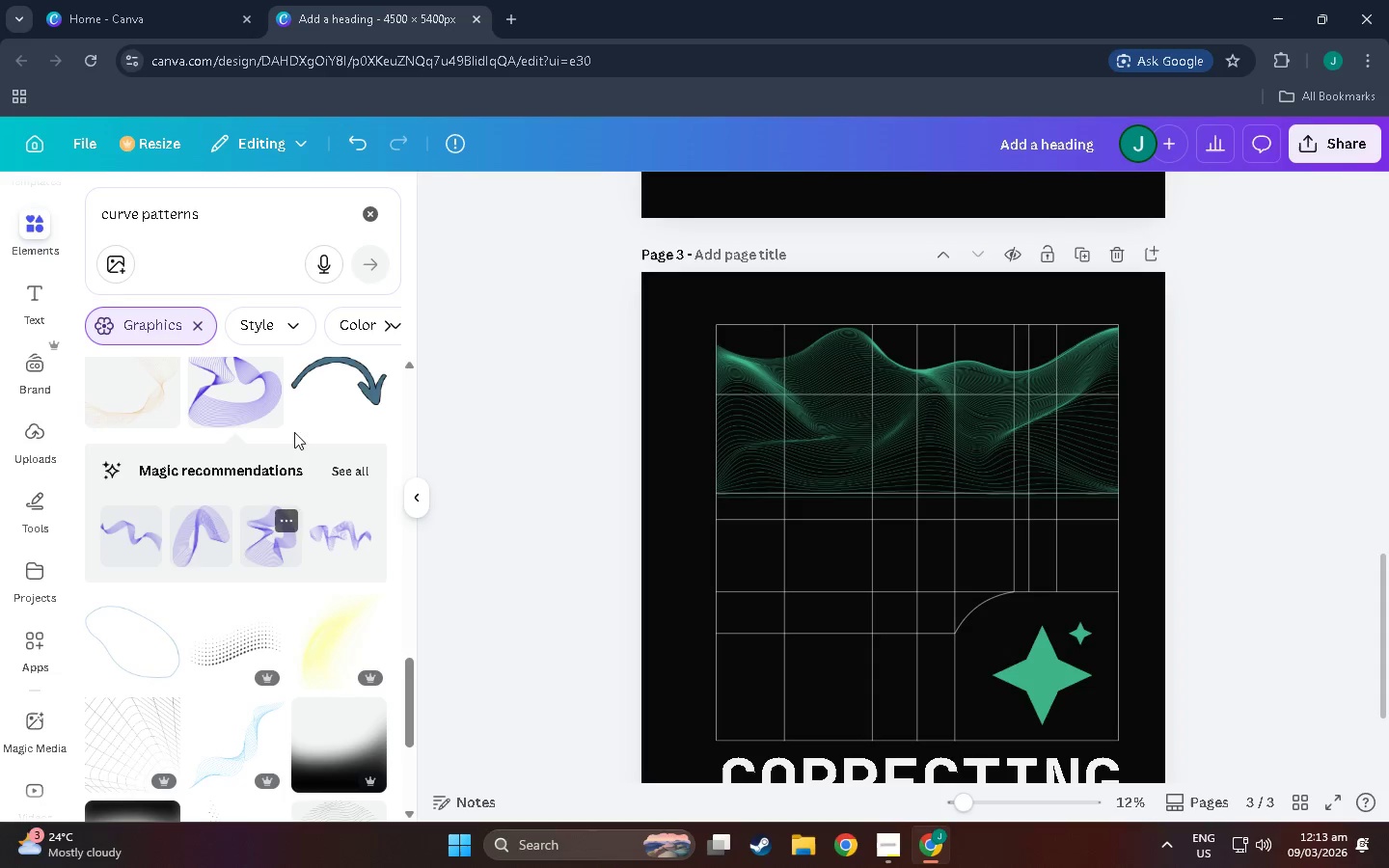 
scroll: coordinate [232, 461], scroll_direction: down, amount: 47.0
 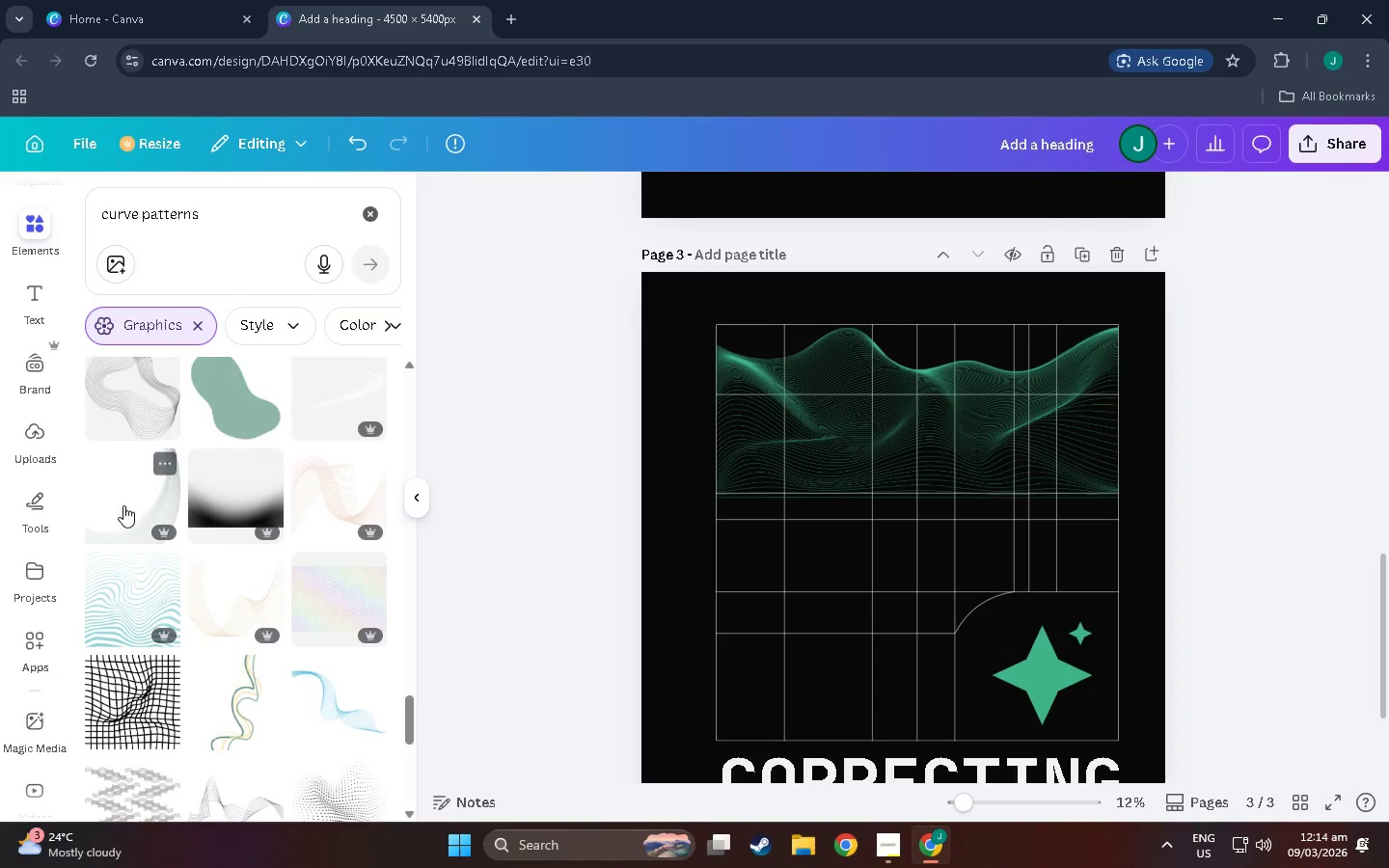 
left_click([127, 499])
 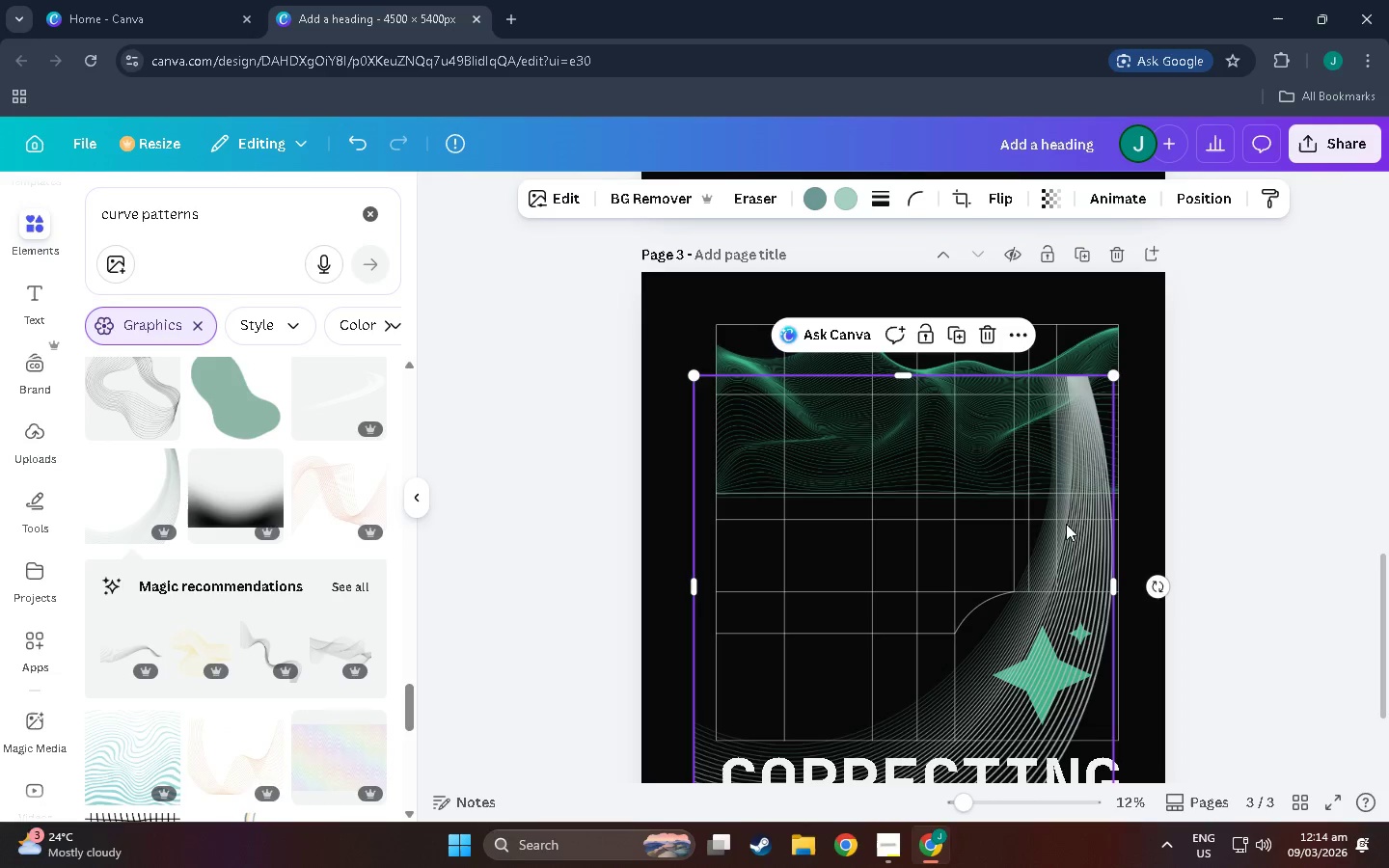 
left_click_drag(start_coordinate=[1061, 535], to_coordinate=[1072, 478])
 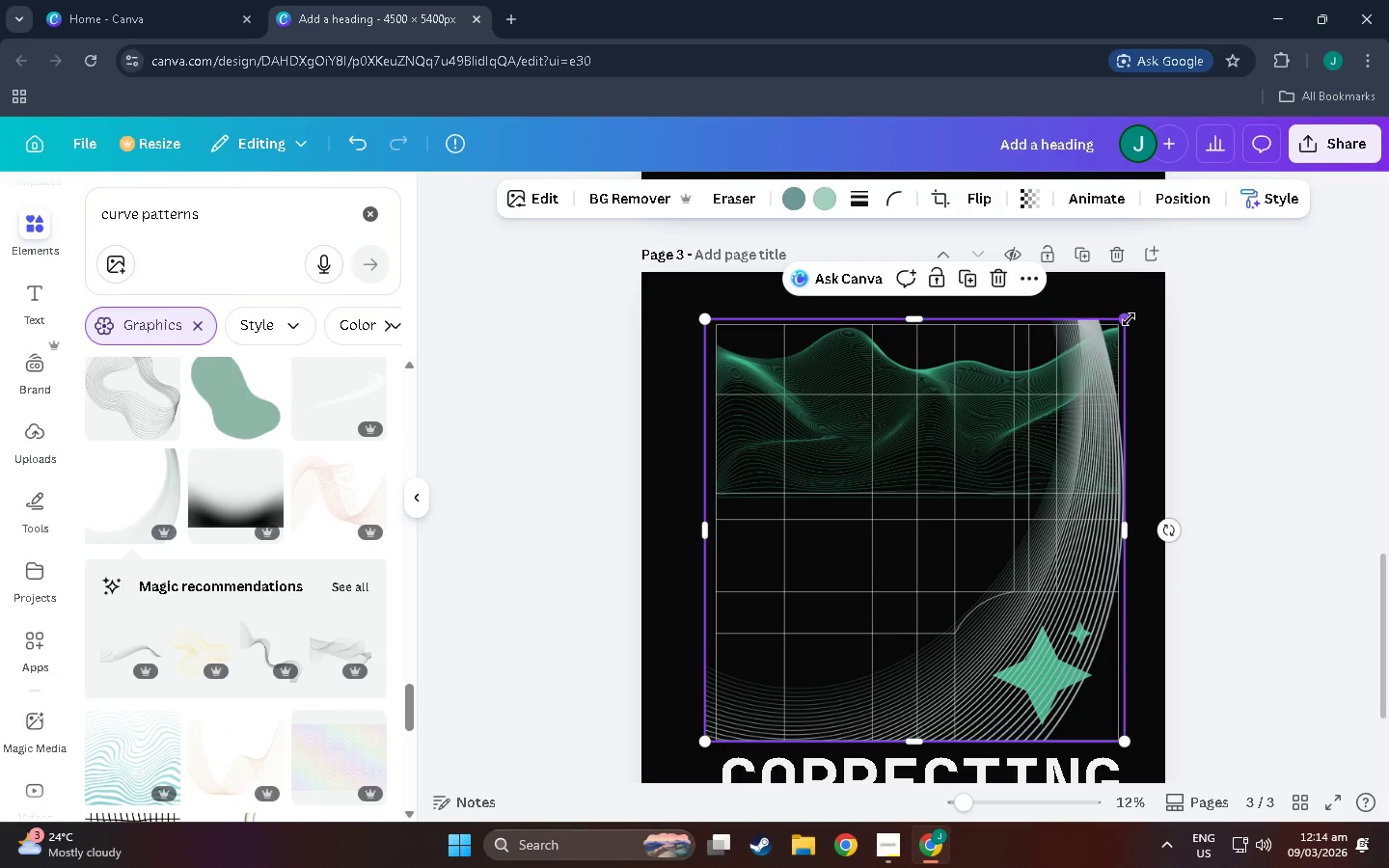 
left_click_drag(start_coordinate=[1129, 319], to_coordinate=[944, 523])
 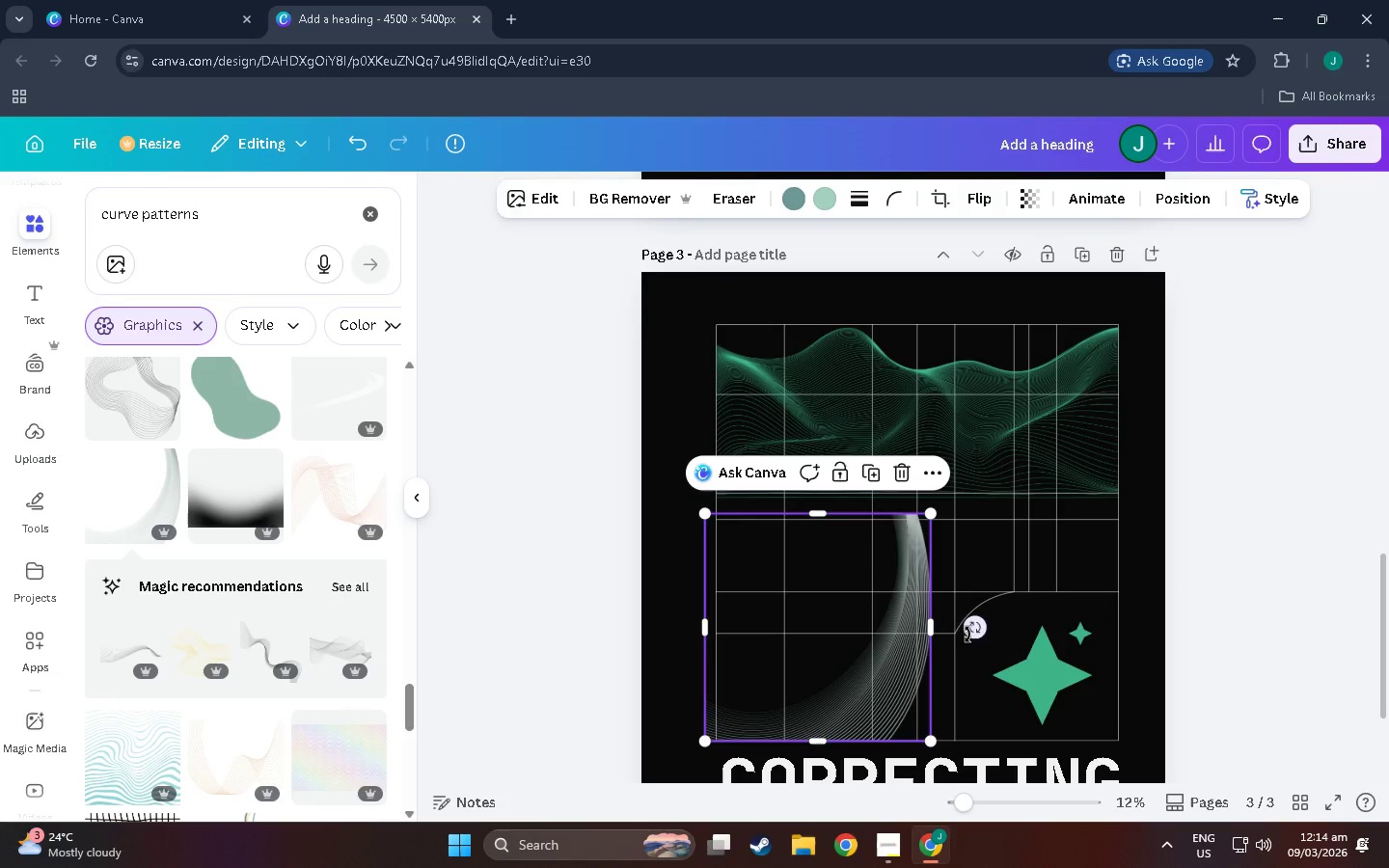 
left_click_drag(start_coordinate=[971, 633], to_coordinate=[815, 757])
 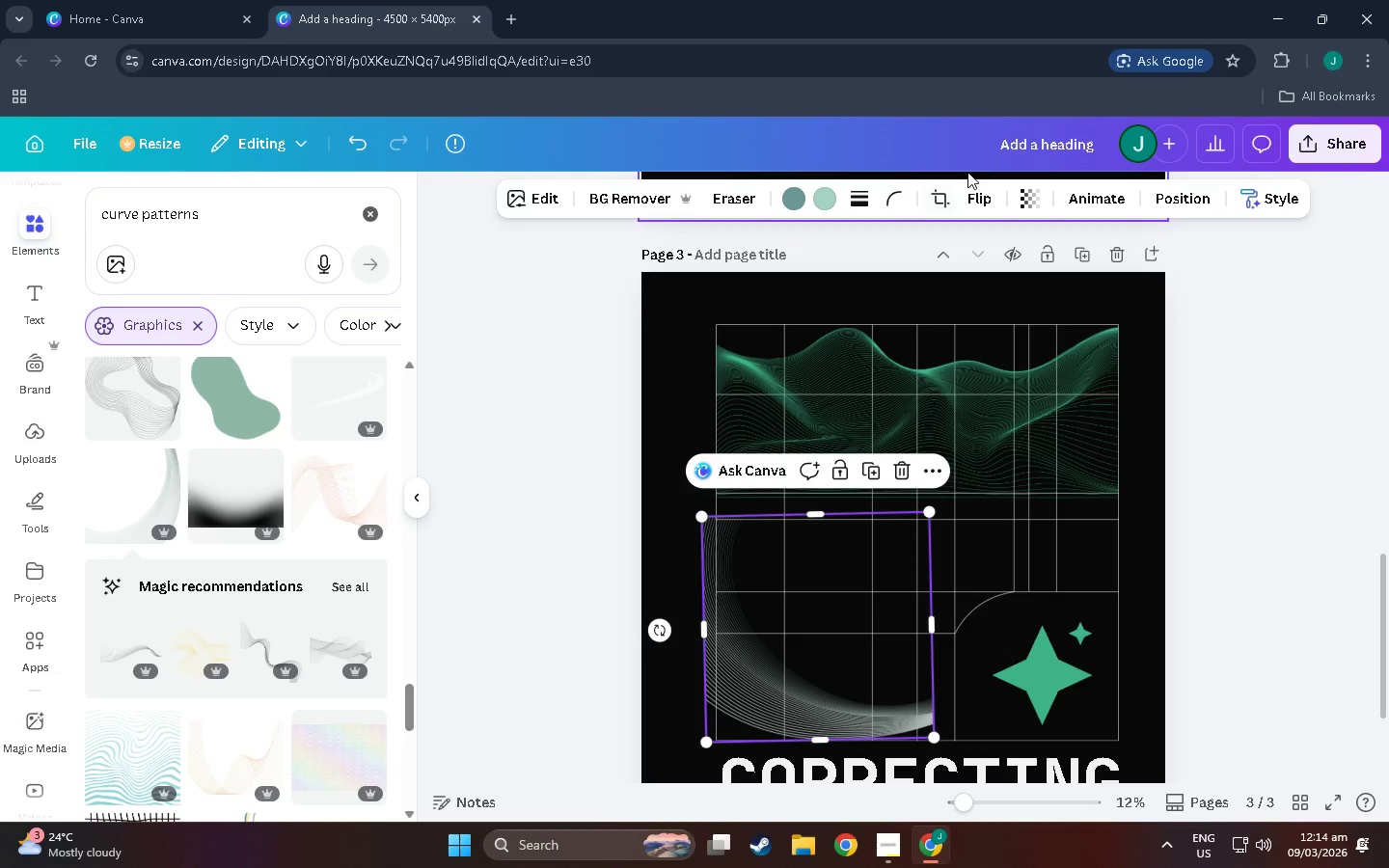 
left_click([970, 197])
 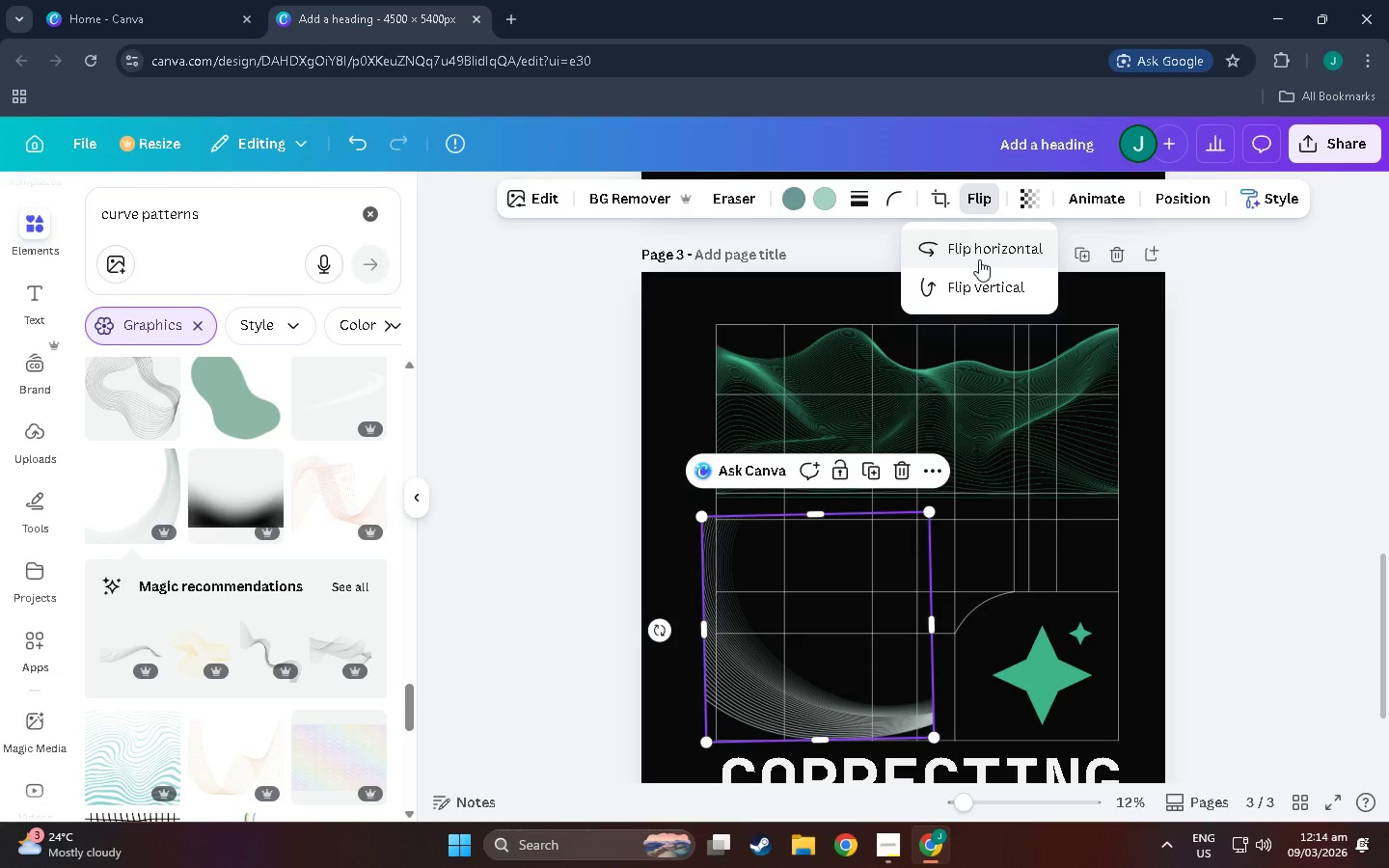 
left_click([978, 291])
 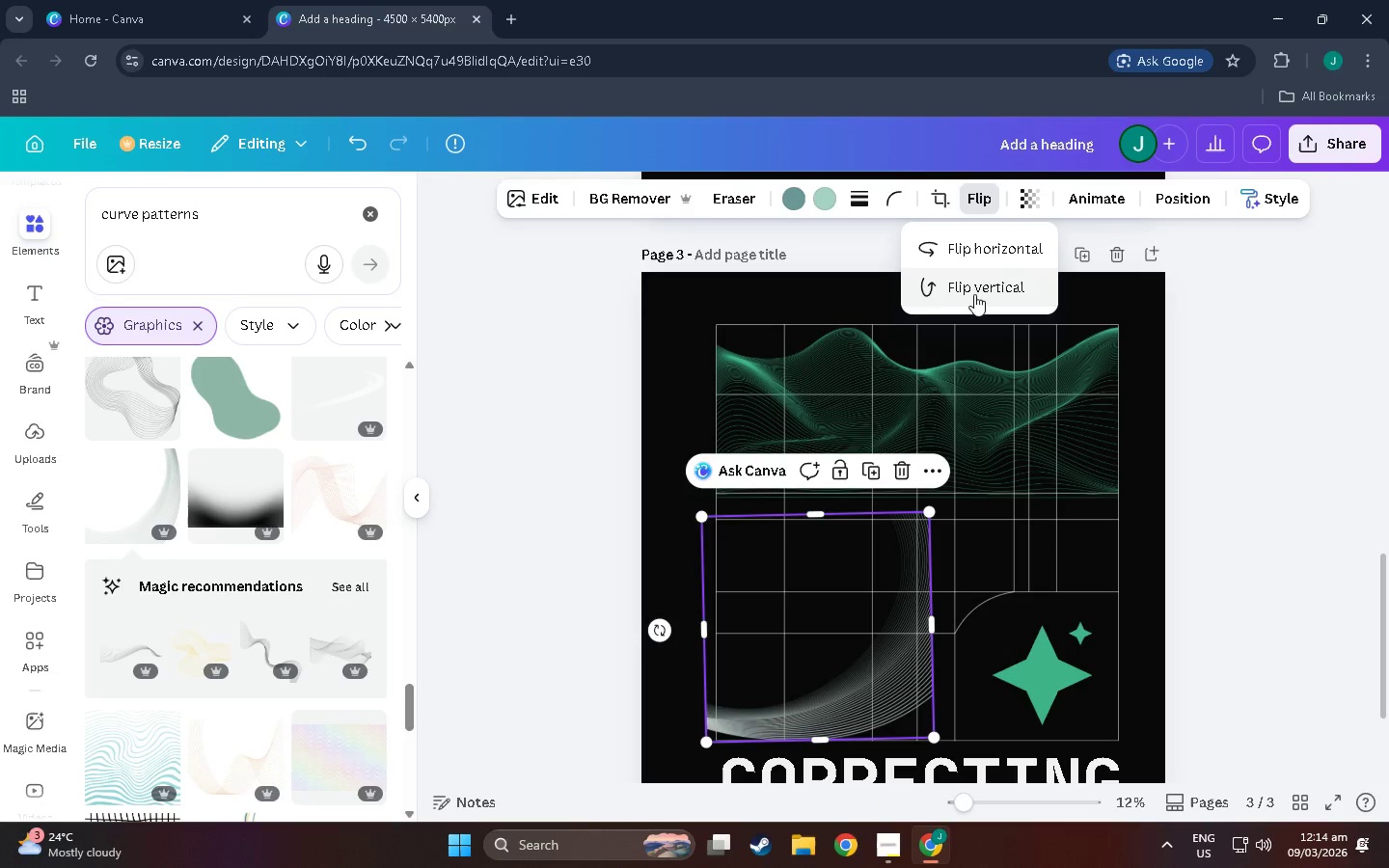 
left_click([976, 285])
 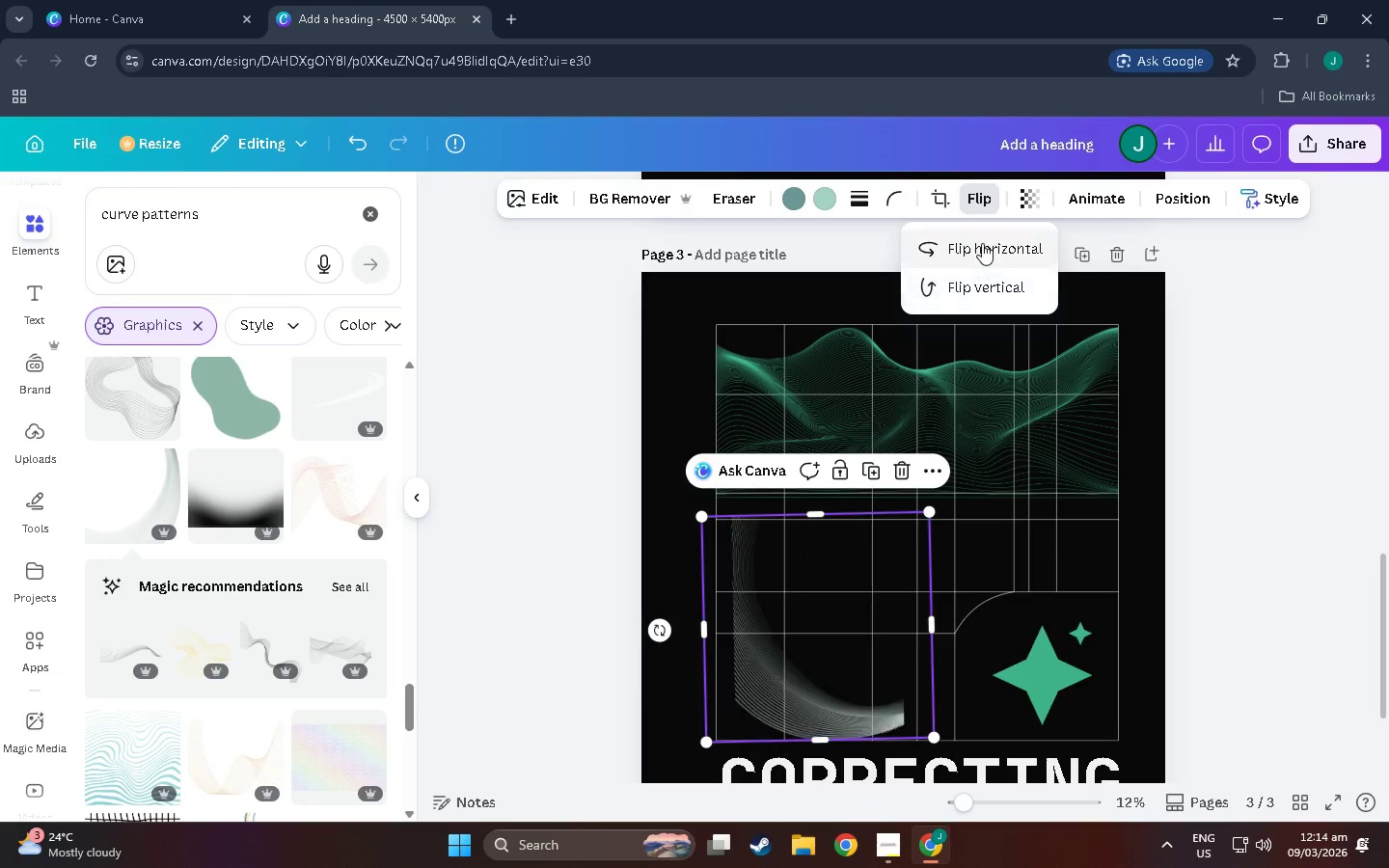 
double_click([982, 243])
 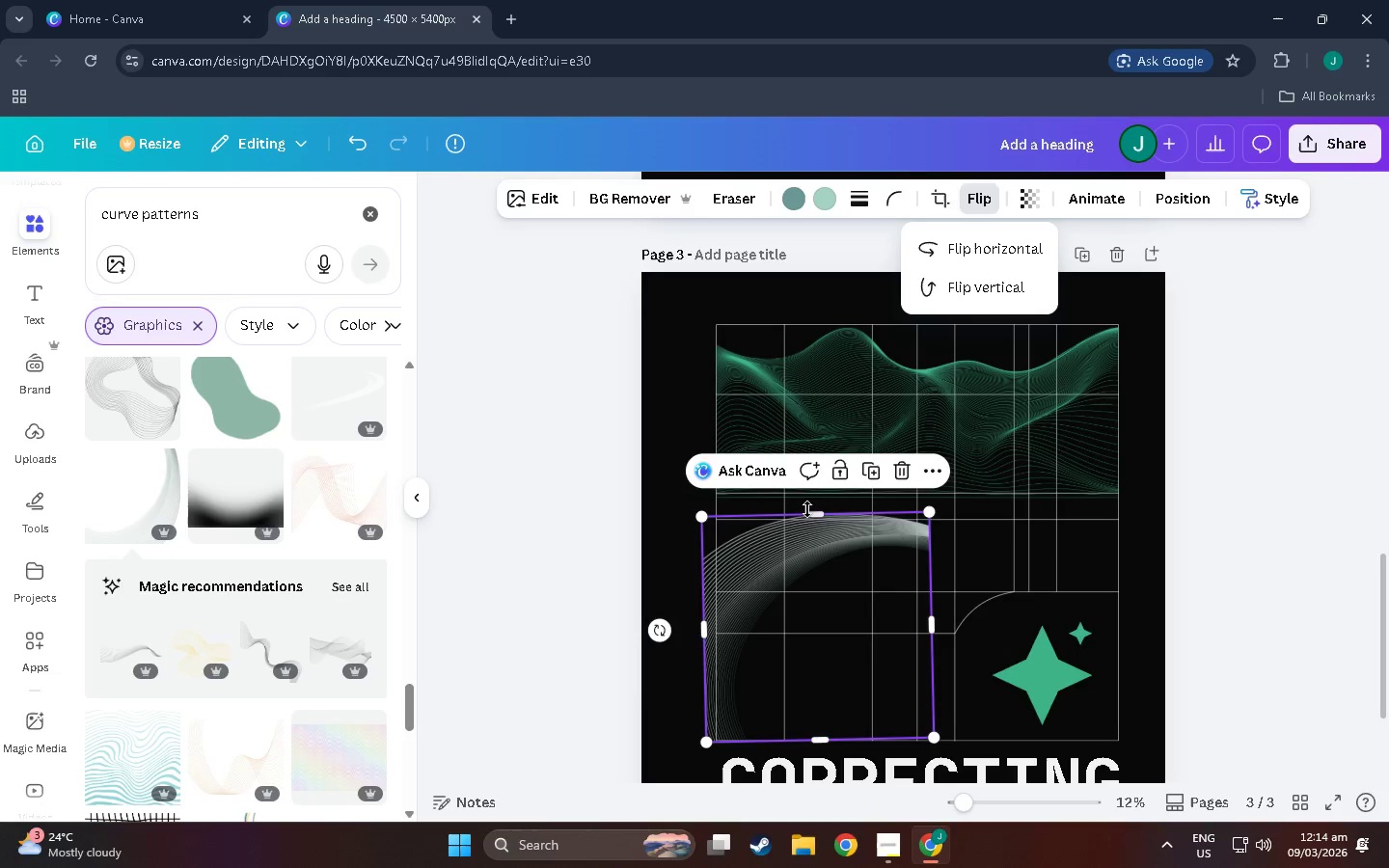 
left_click_drag(start_coordinate=[866, 571], to_coordinate=[1057, 569])
 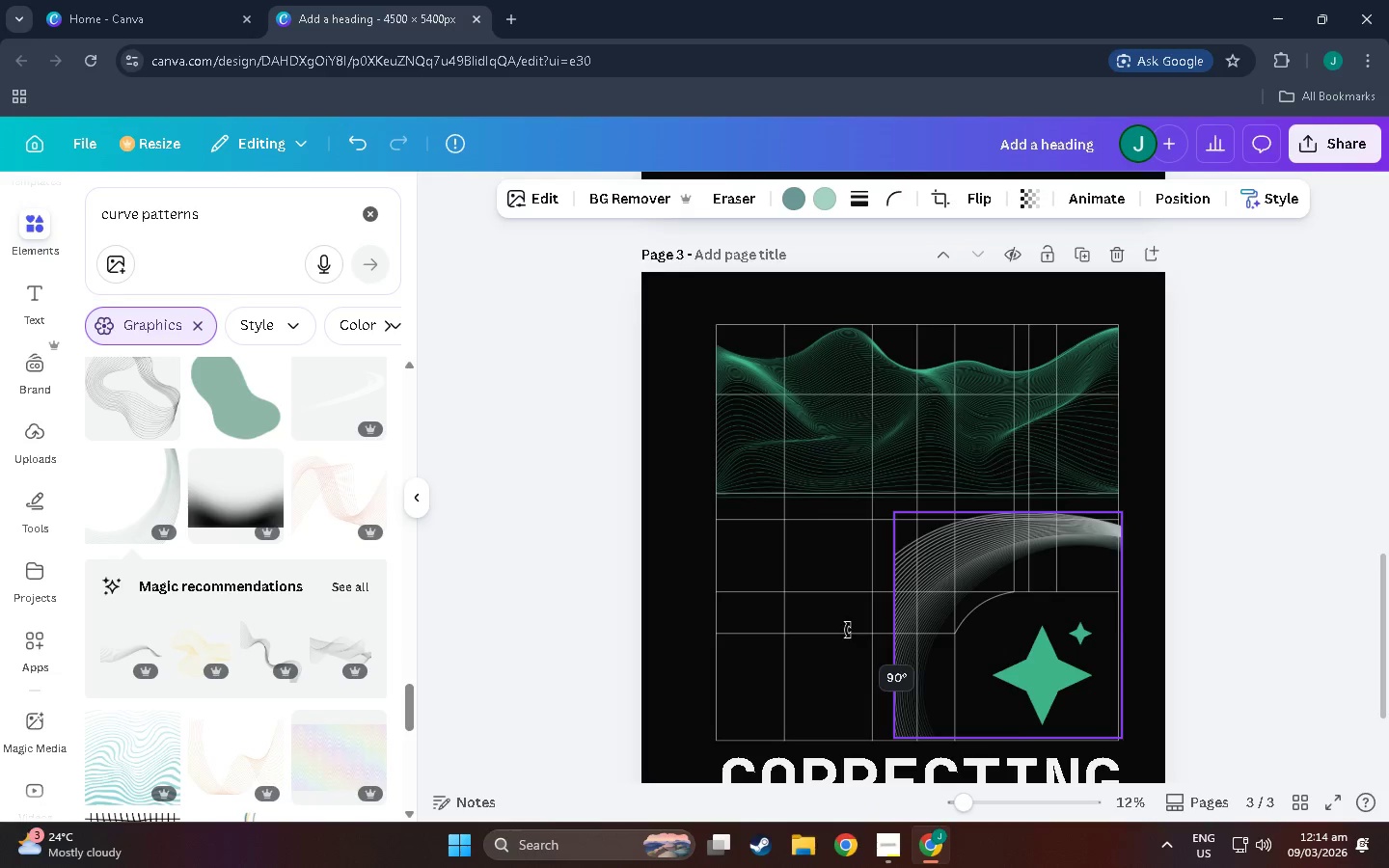 
left_click_drag(start_coordinate=[896, 734], to_coordinate=[552, 745])
 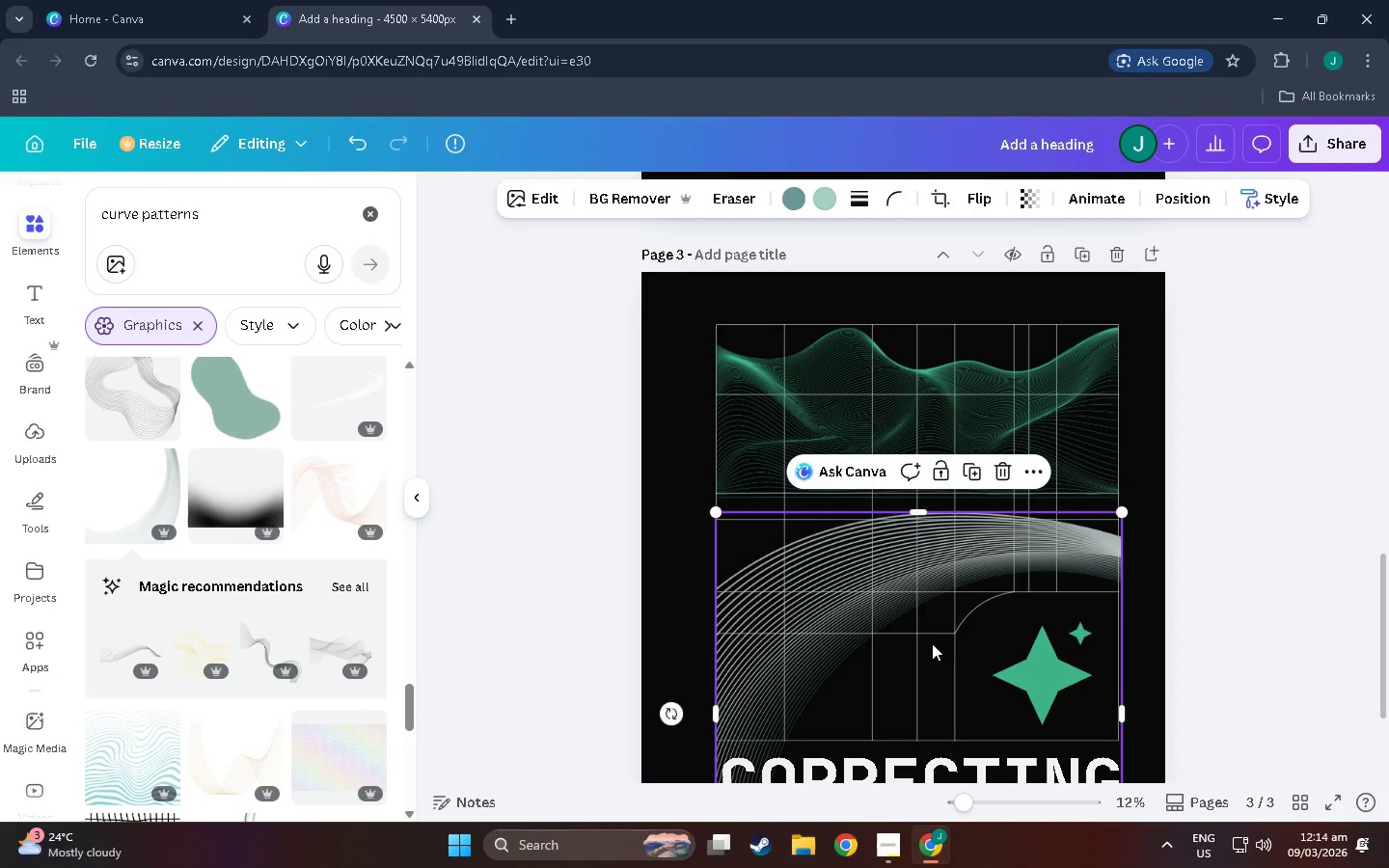 
left_click_drag(start_coordinate=[930, 639], to_coordinate=[933, 466])
 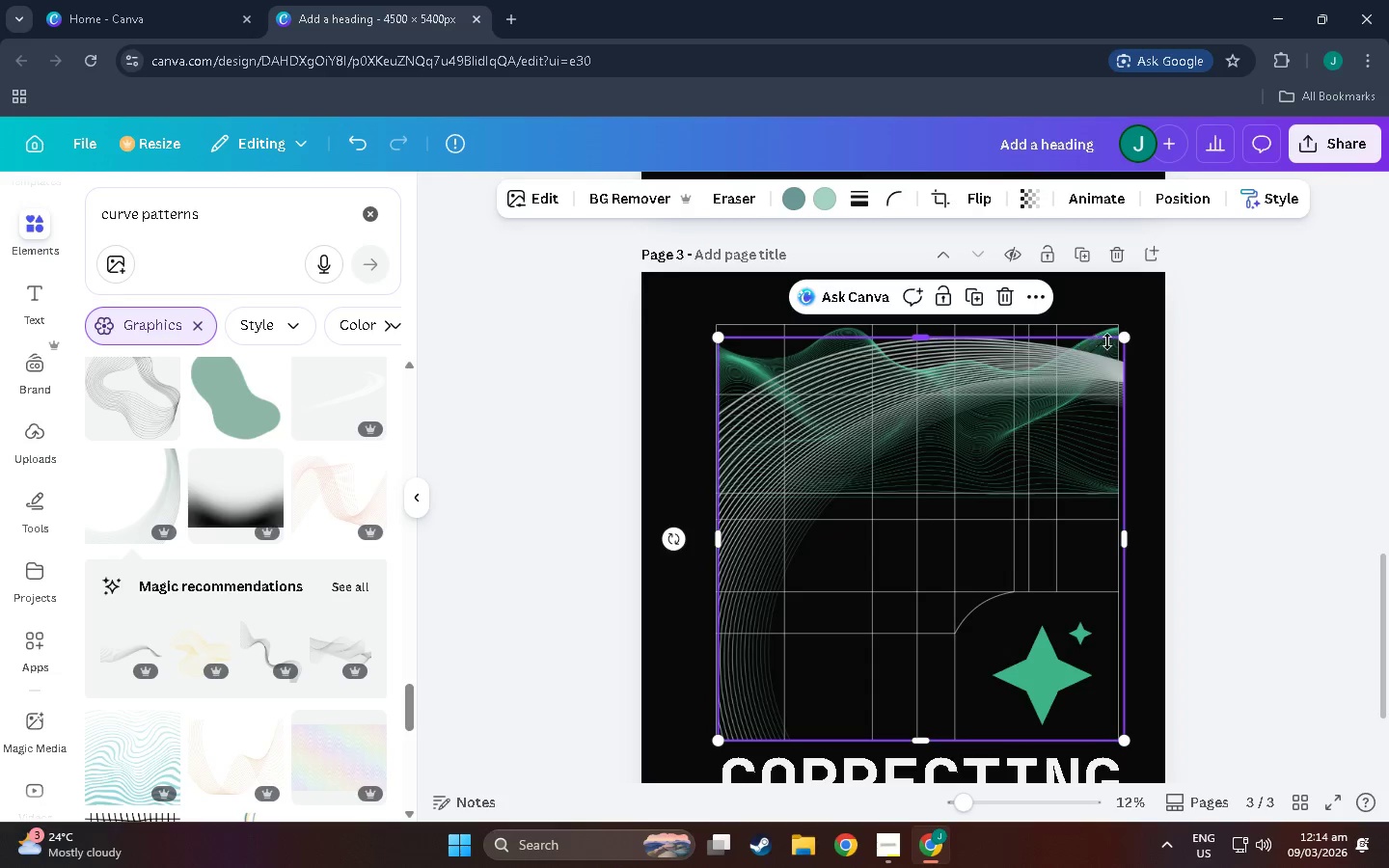 
left_click_drag(start_coordinate=[1127, 341], to_coordinate=[959, 561])
 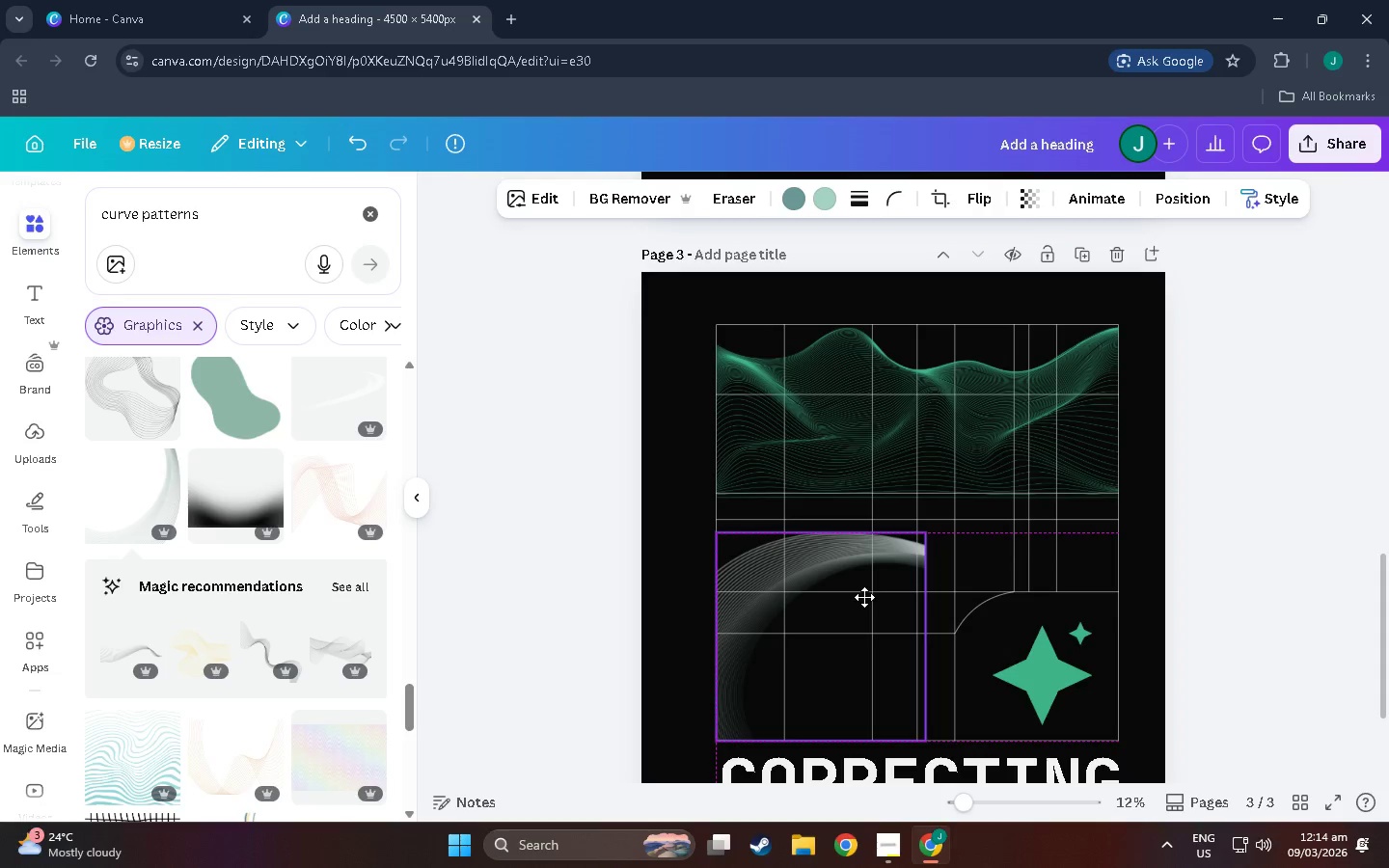 
left_click([1122, 556])
 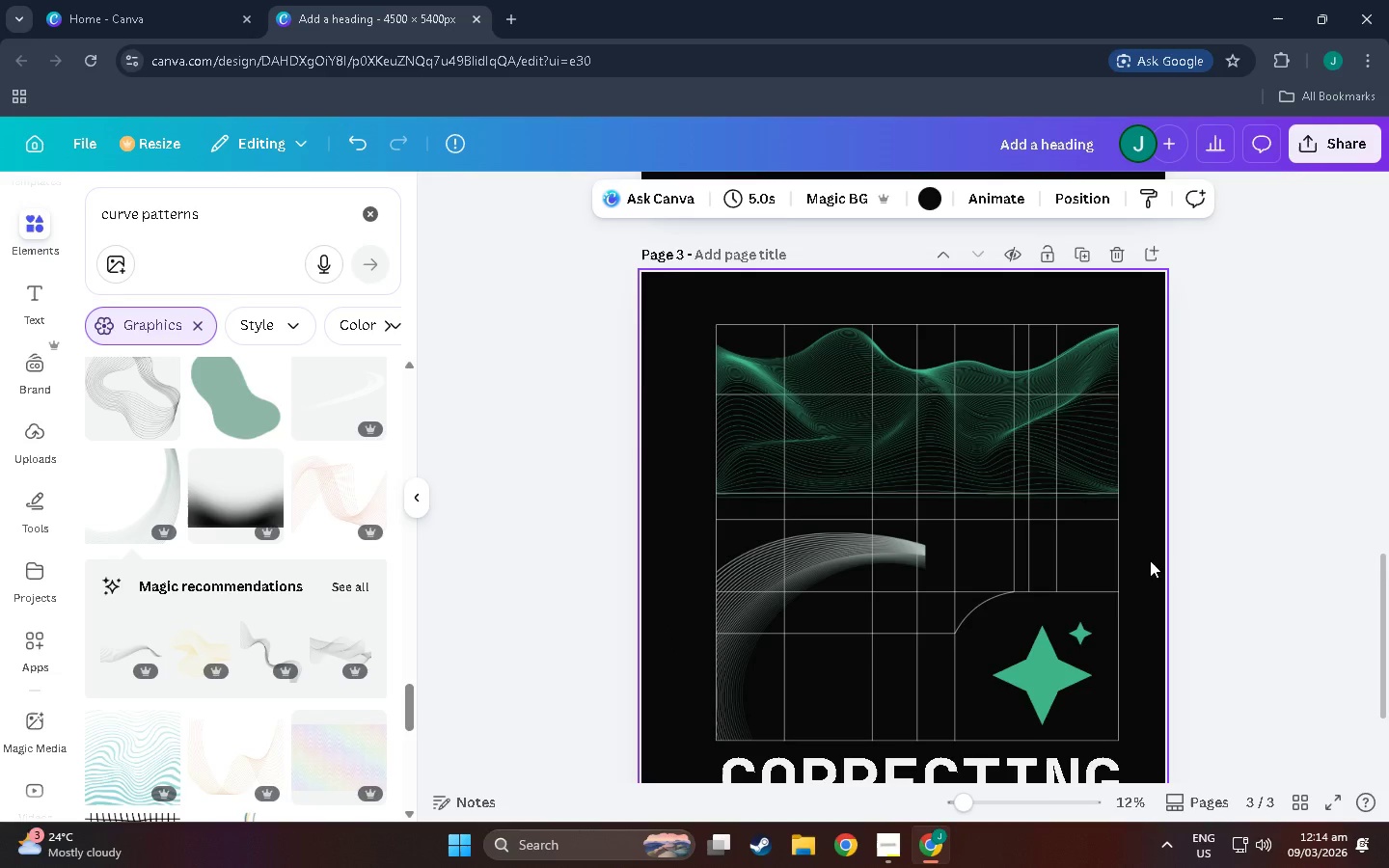 